 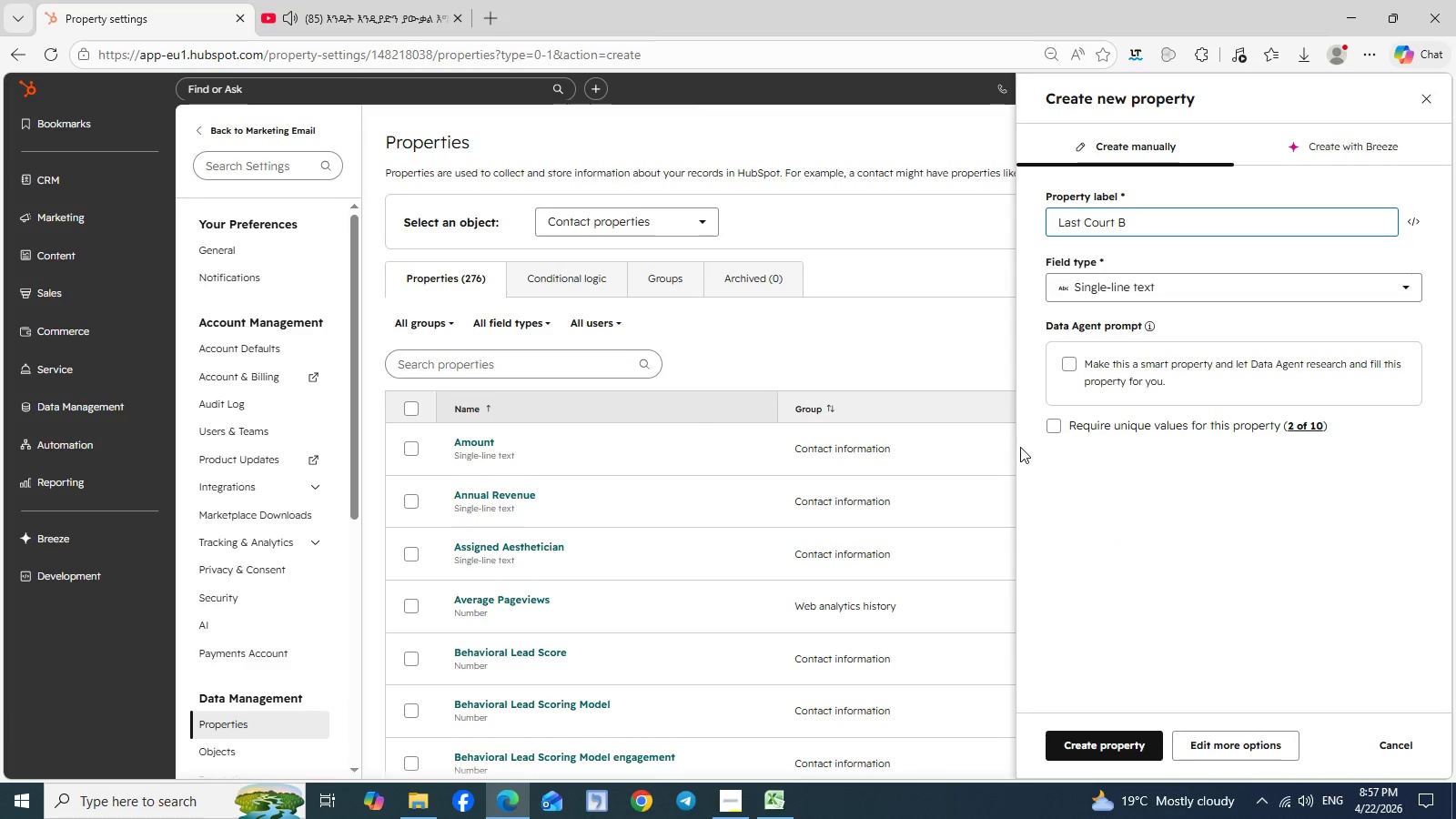 
hold_key(key=ShiftLeft, duration=0.38)
 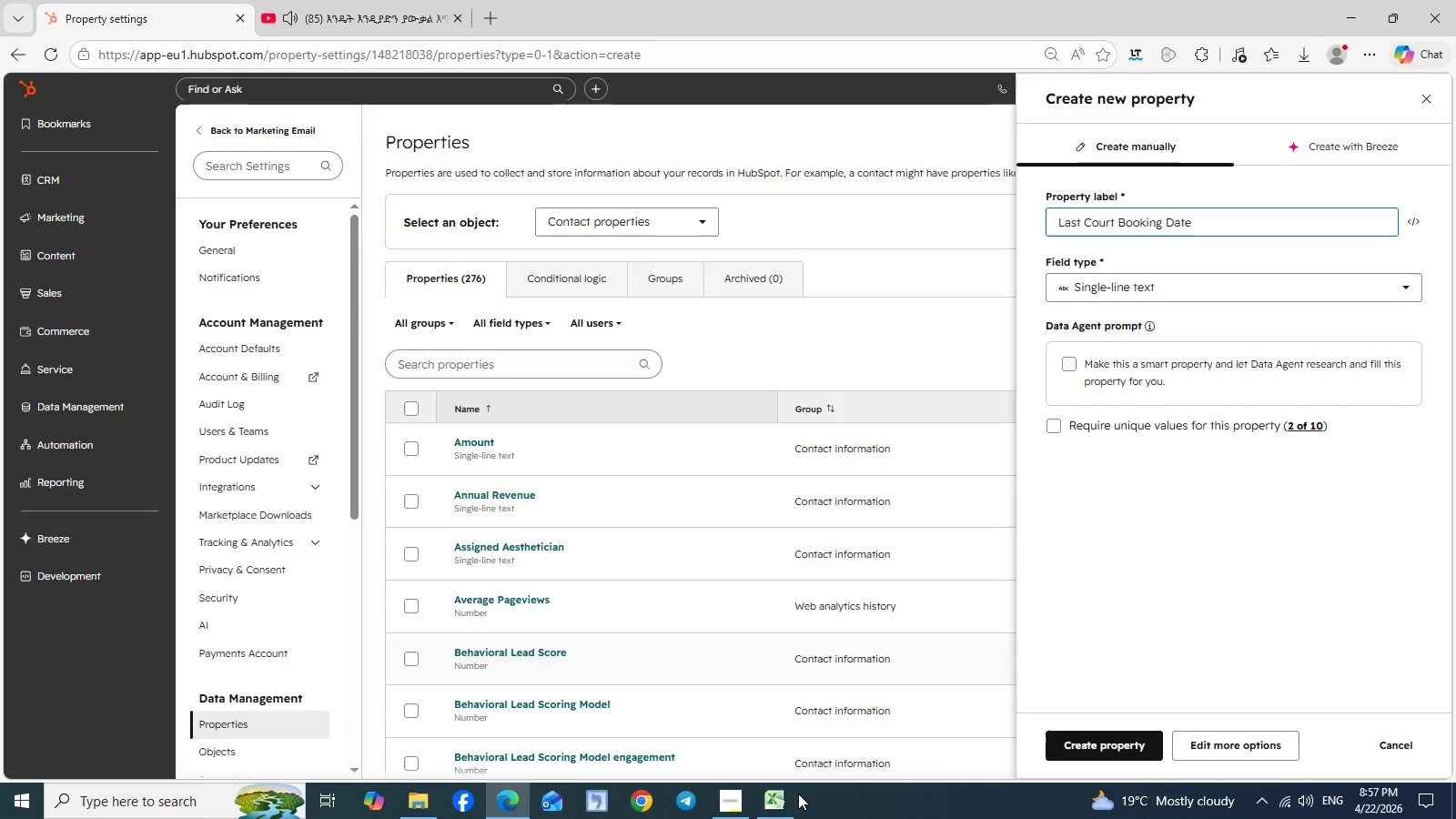 
left_click([778, 794])
 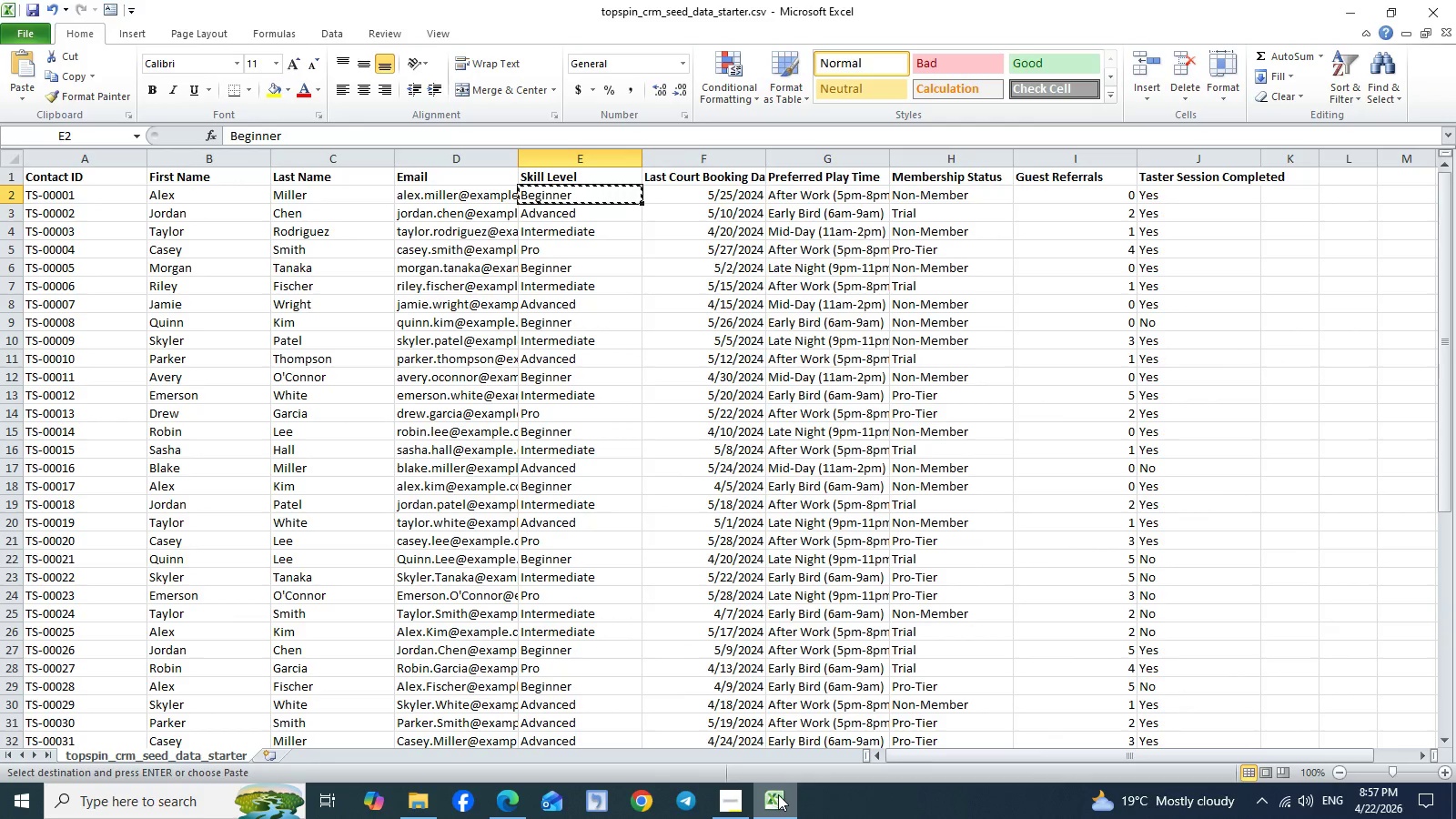 
left_click([778, 794])
 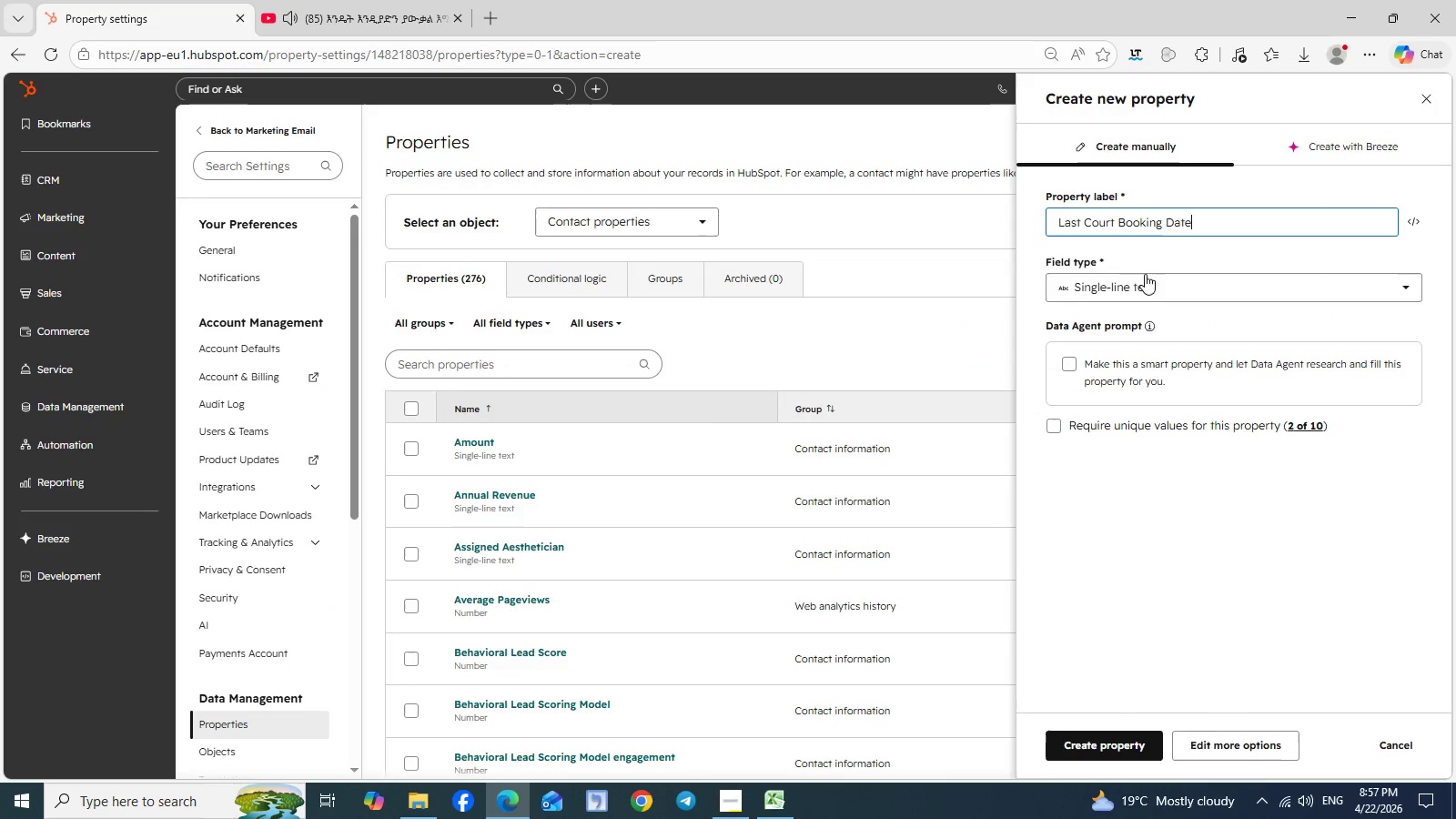 
left_click([1146, 274])
 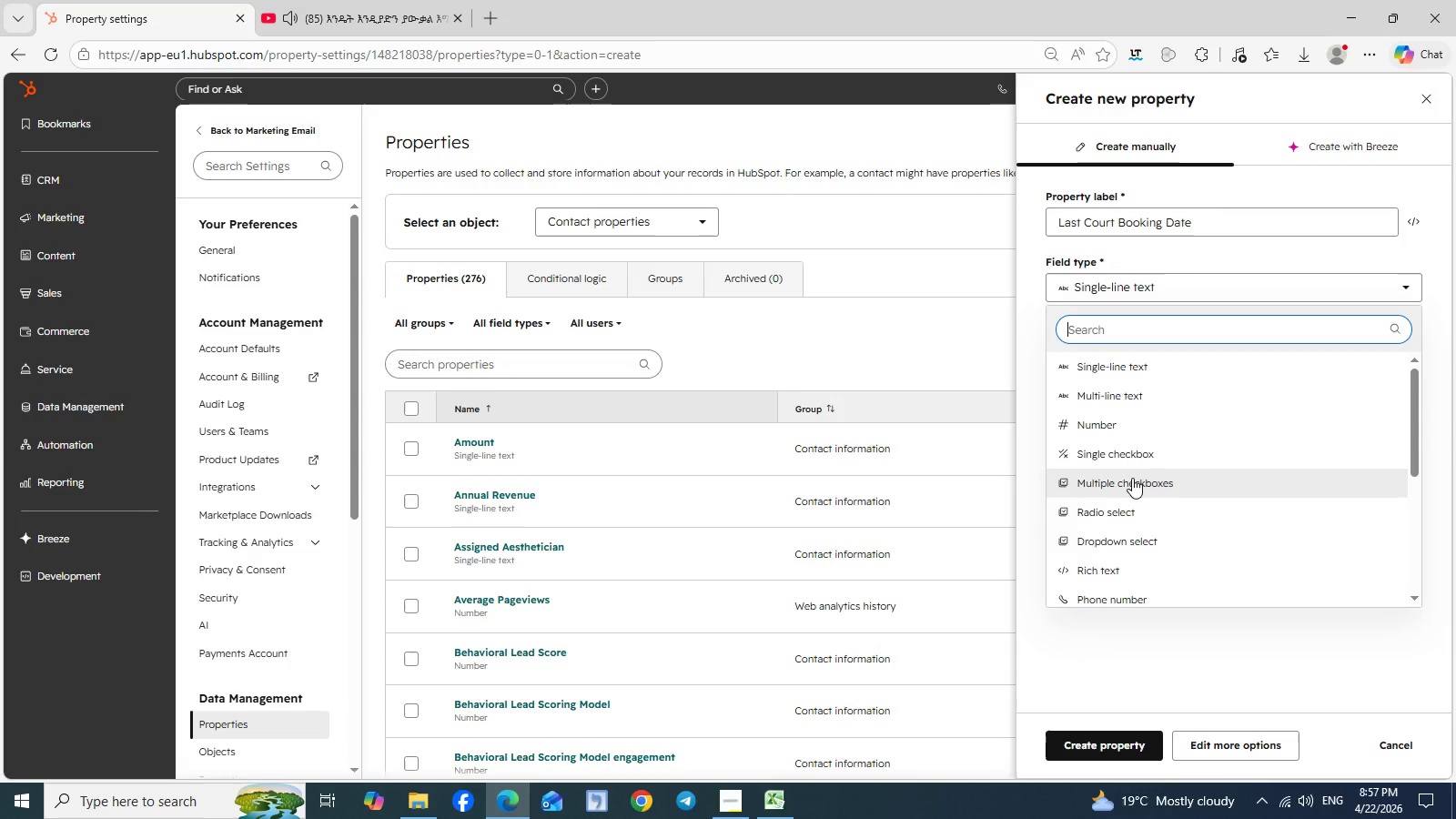 
scroll: coordinate [1132, 478], scroll_direction: none, amount: 0.0
 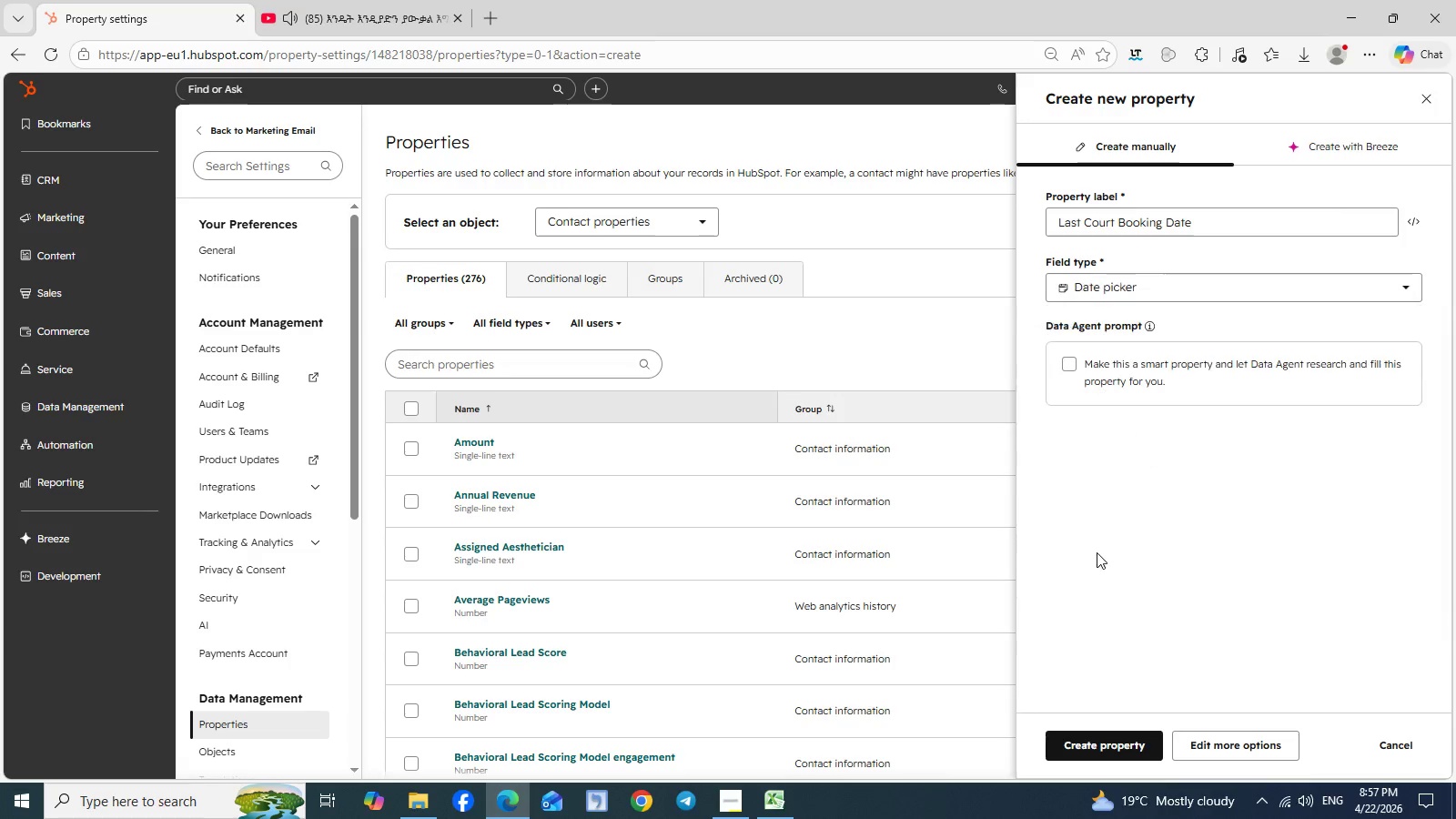 
left_click([1097, 552])
 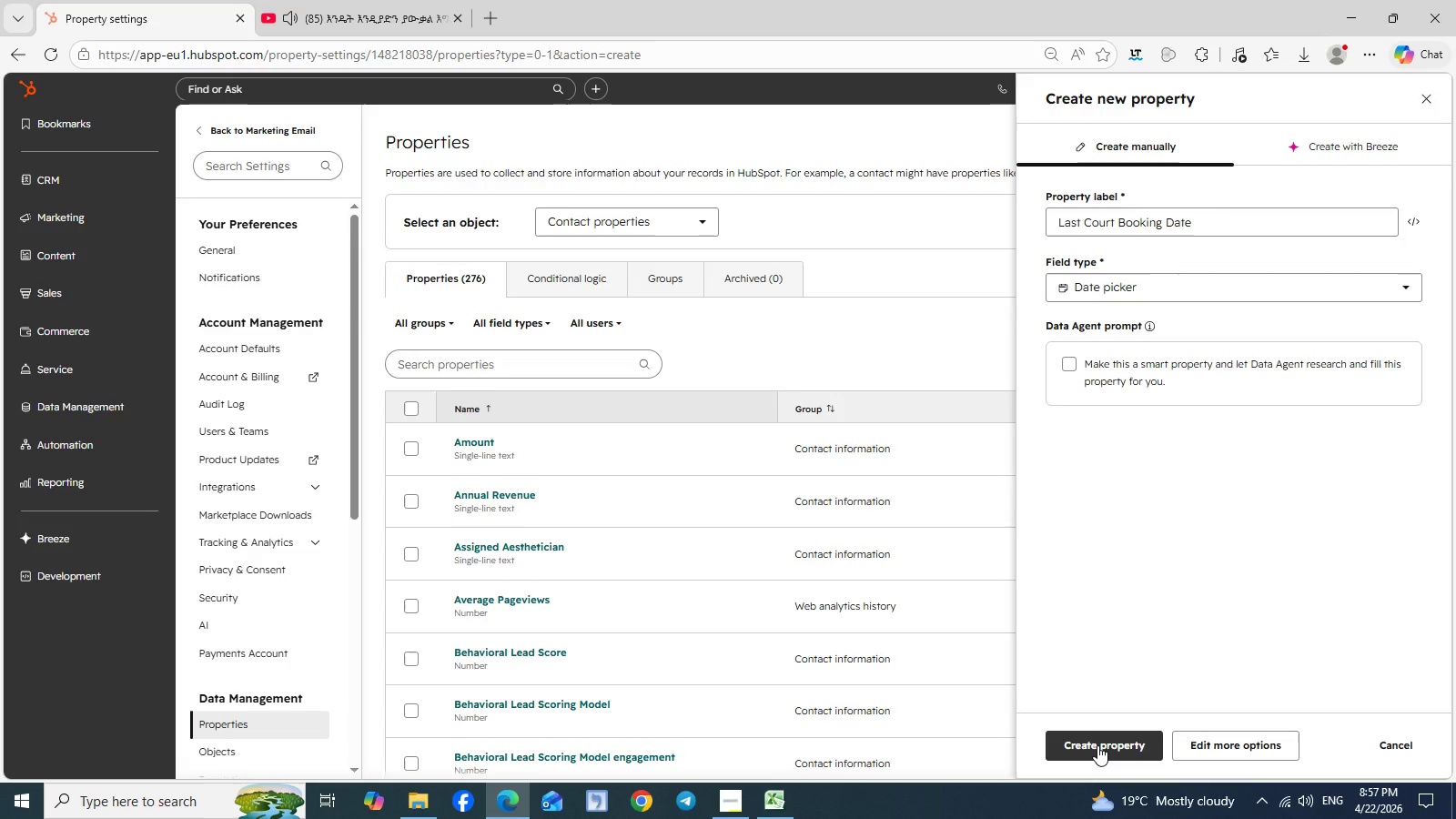 
left_click([1097, 745])
 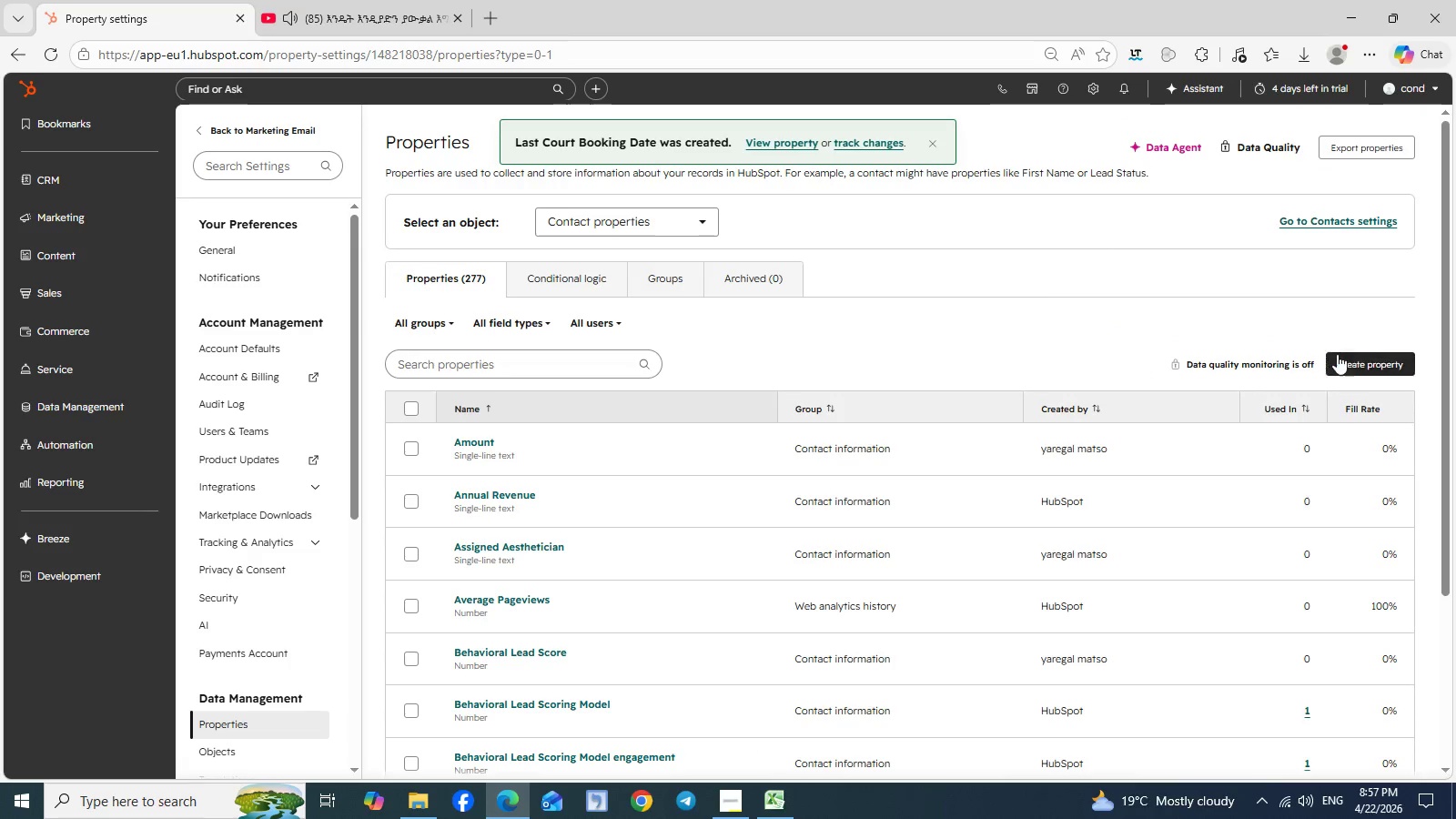 
left_click([1351, 354])
 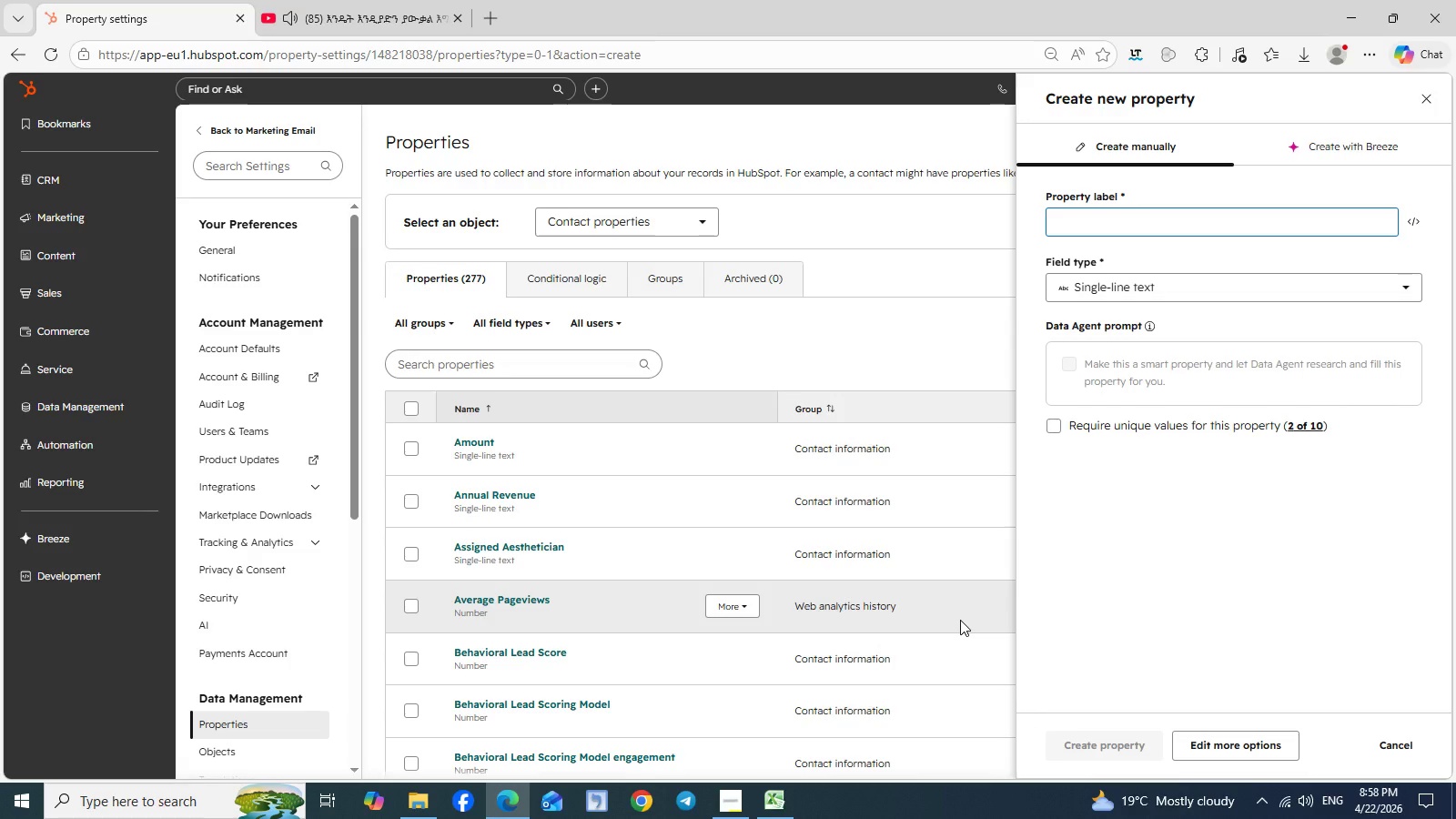 
wait(8.86)
 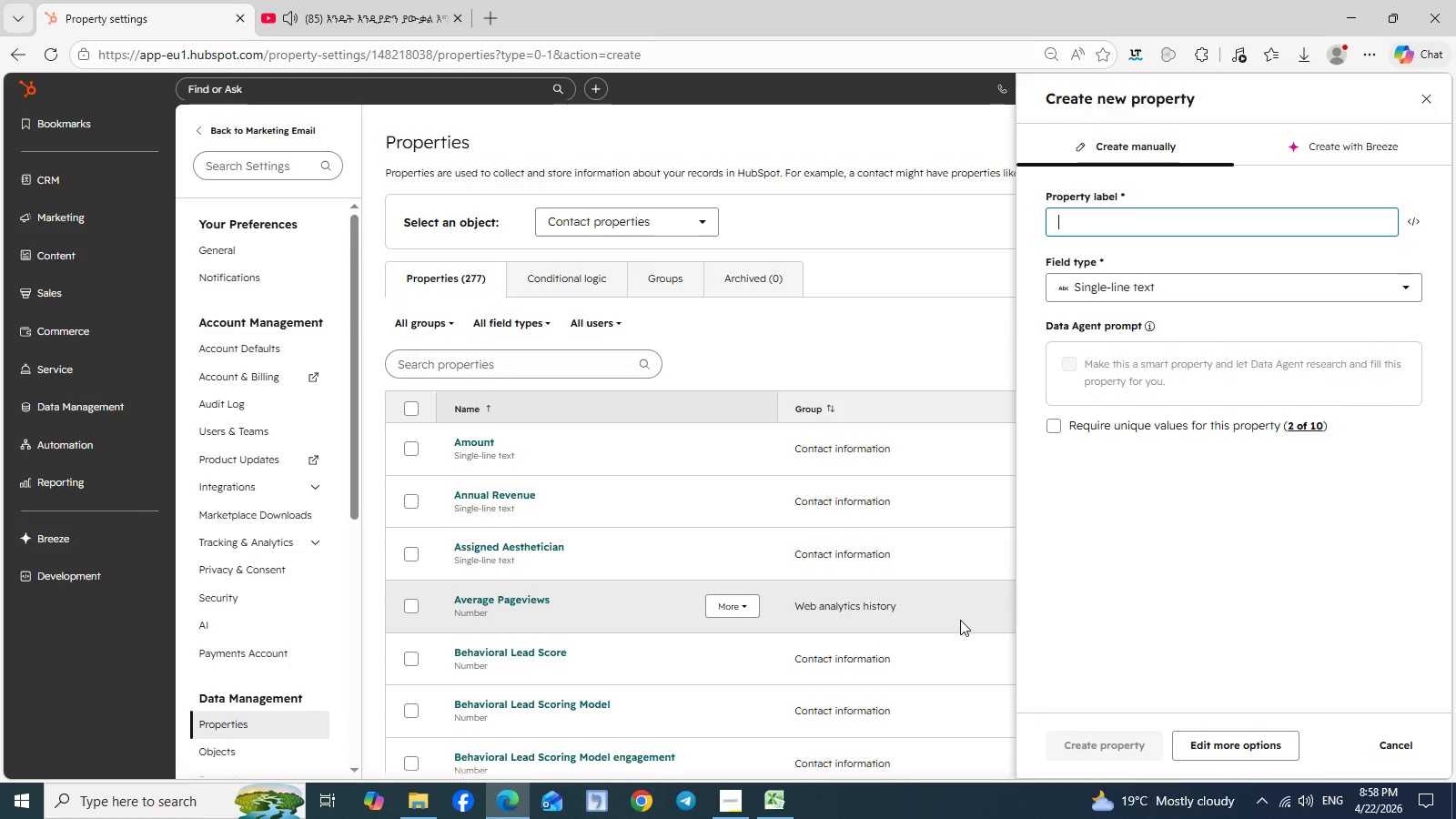 
type(Preferr)
 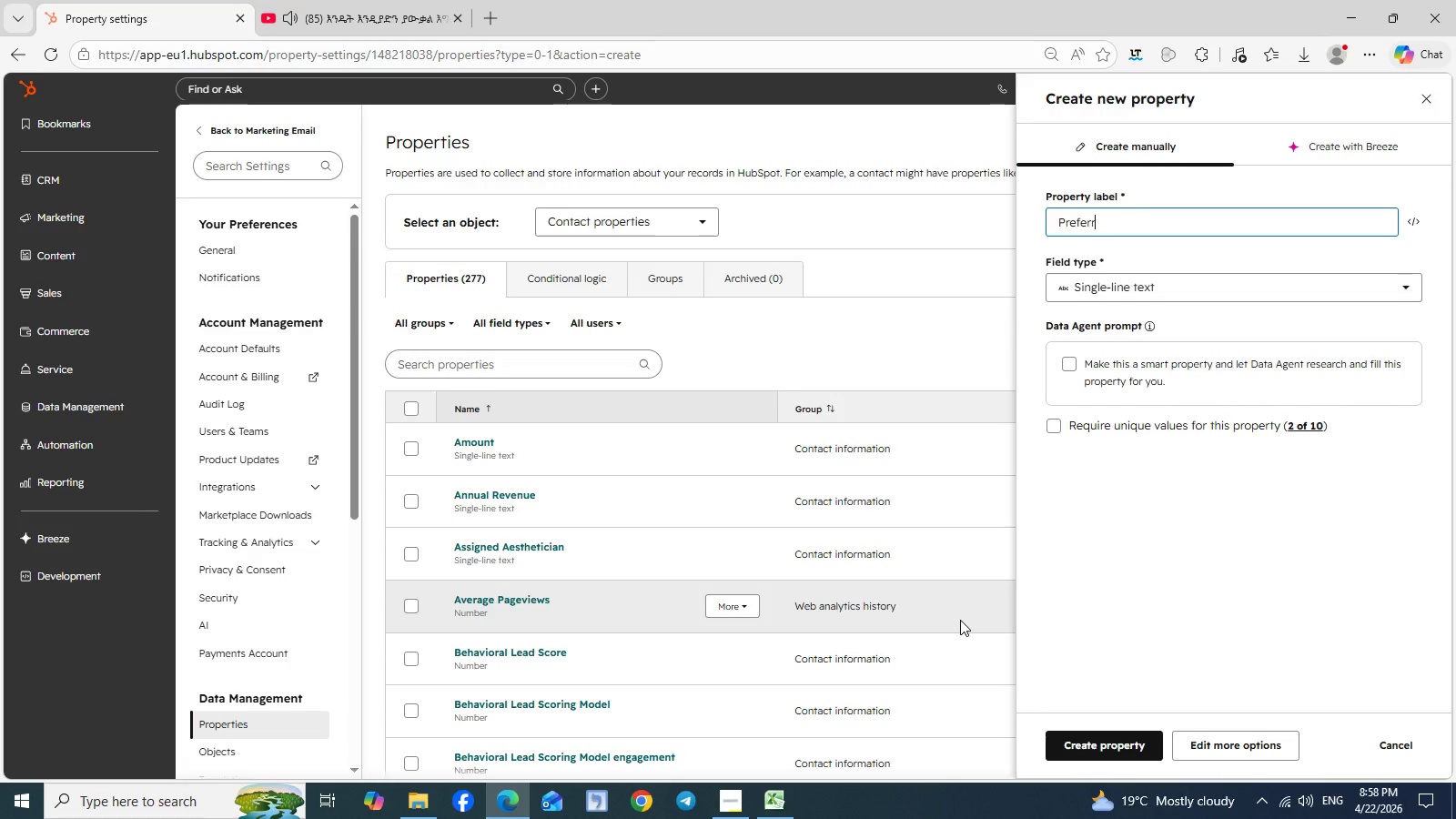 
wait(14.67)
 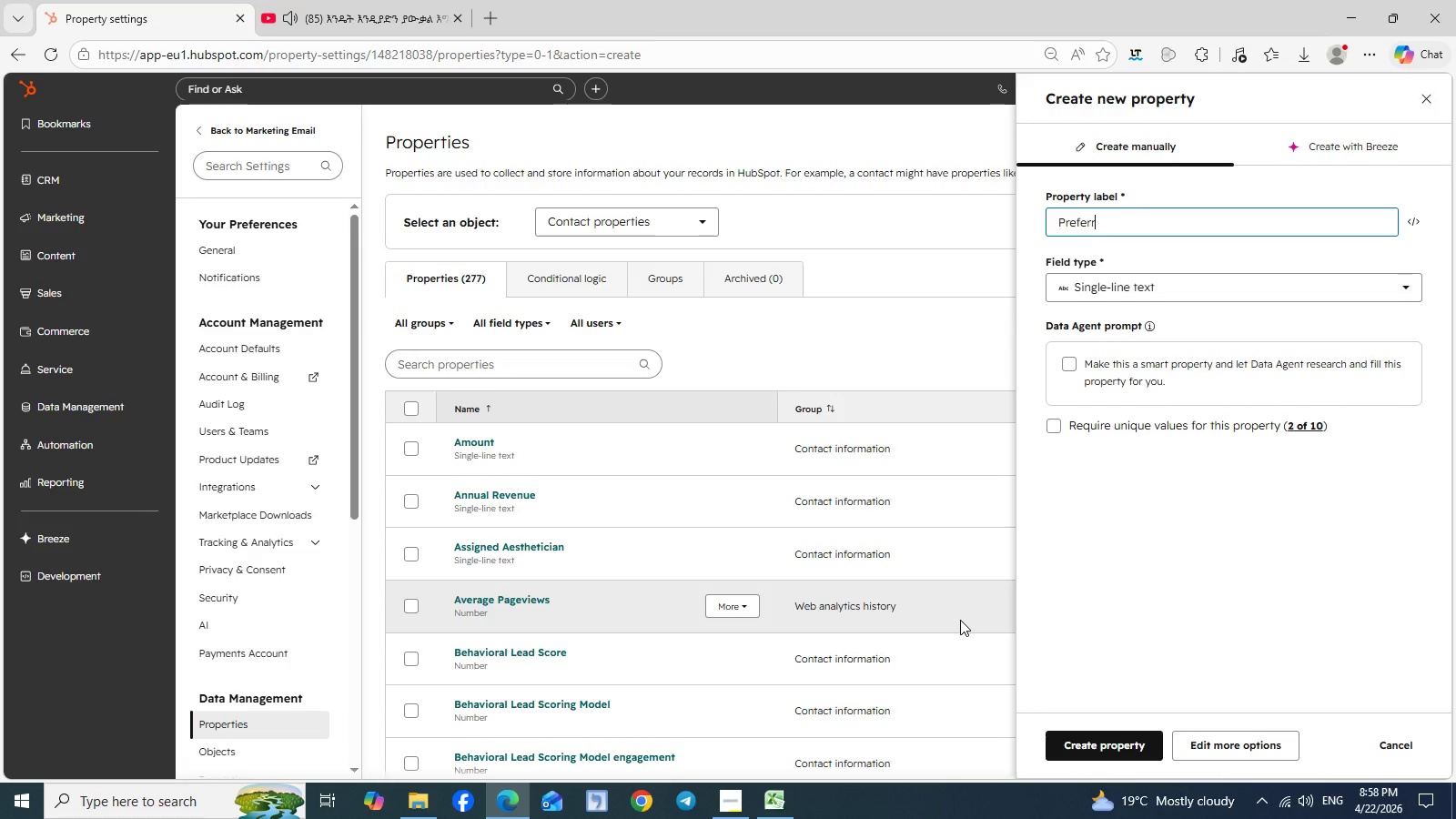 
type(ed )
 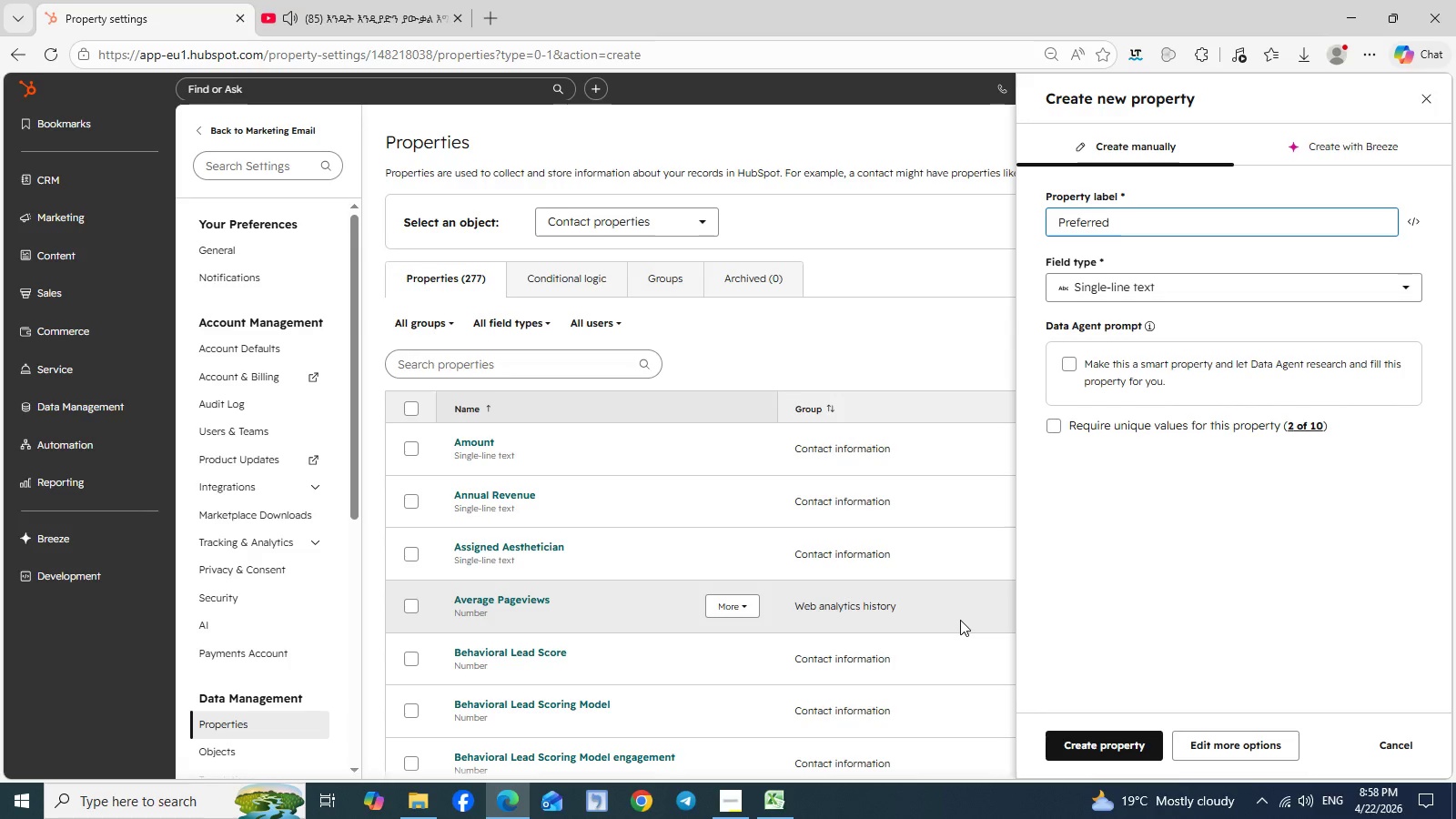 
type(Plat)
key(Backspace)
type(y Time)
 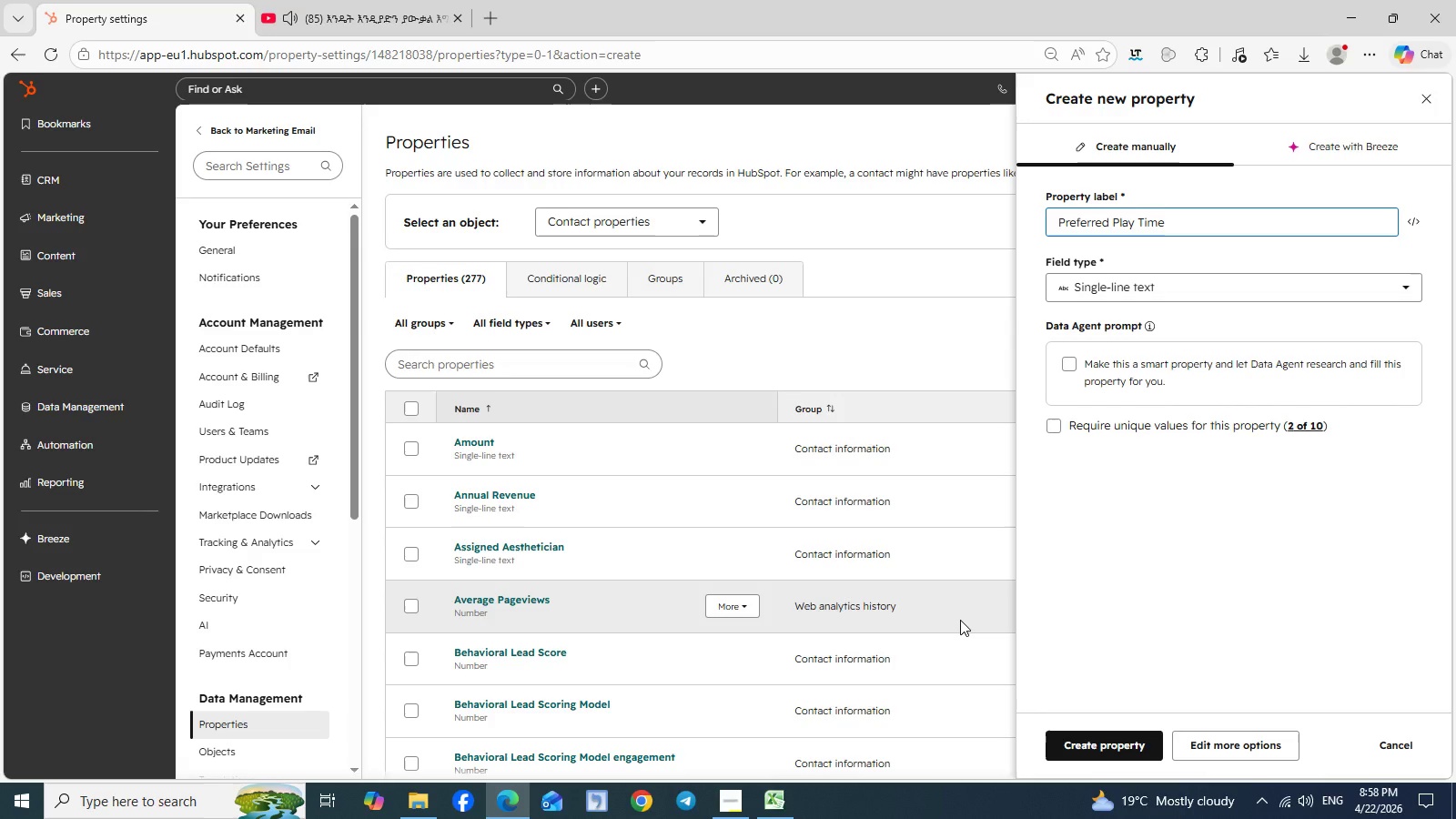 
left_click([1229, 288])
 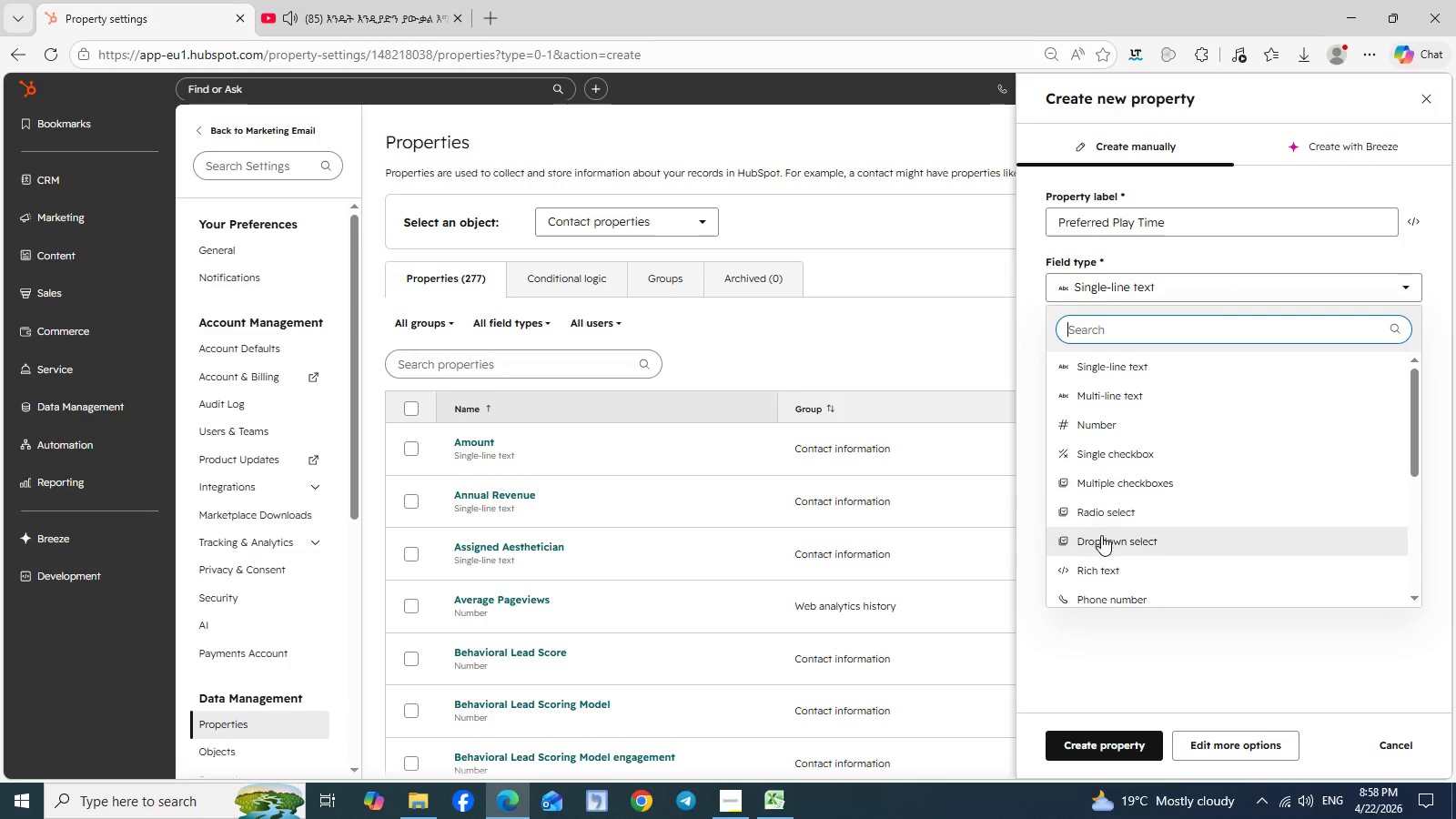 
left_click([1100, 540])
 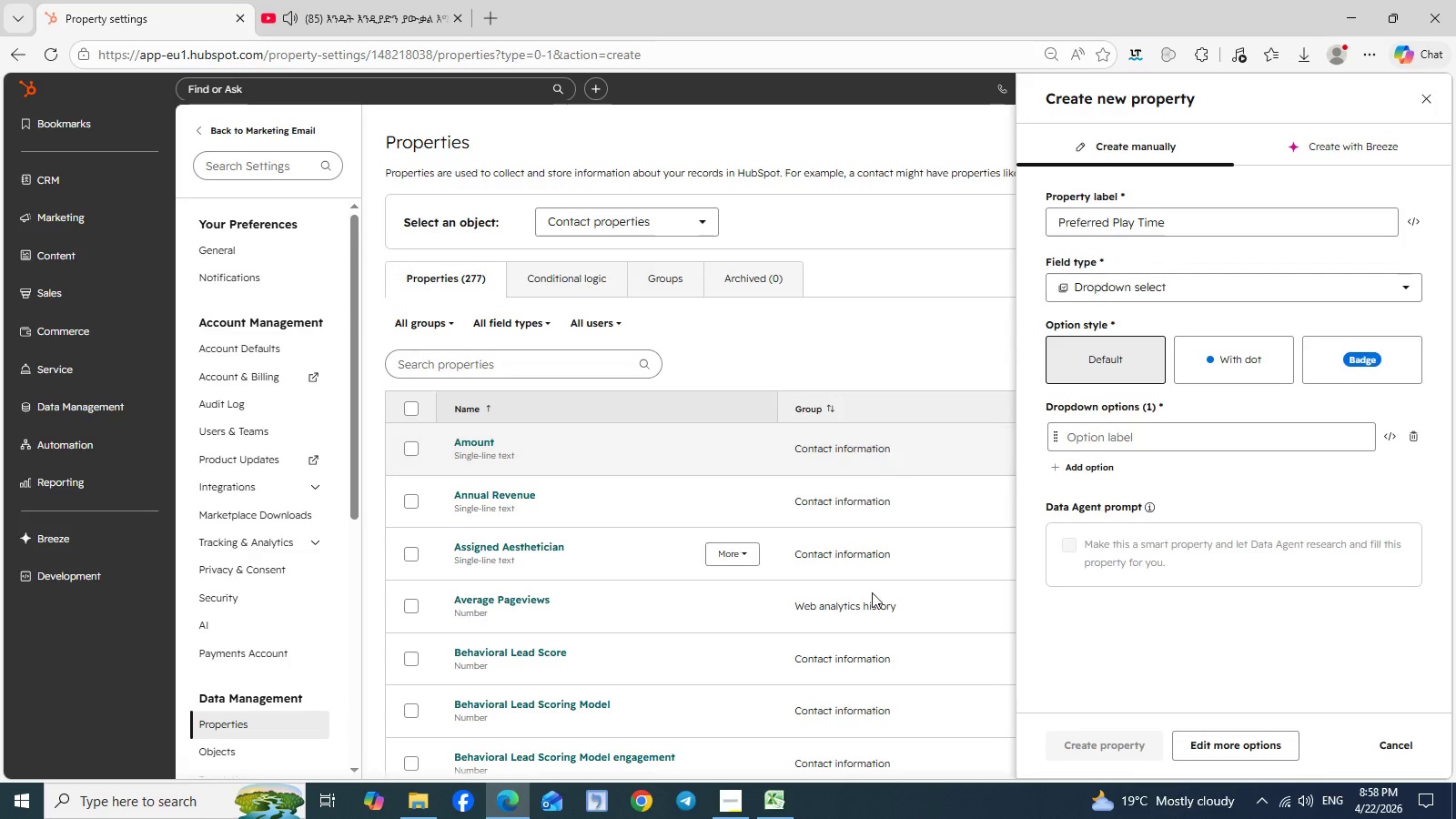 
wait(5.42)
 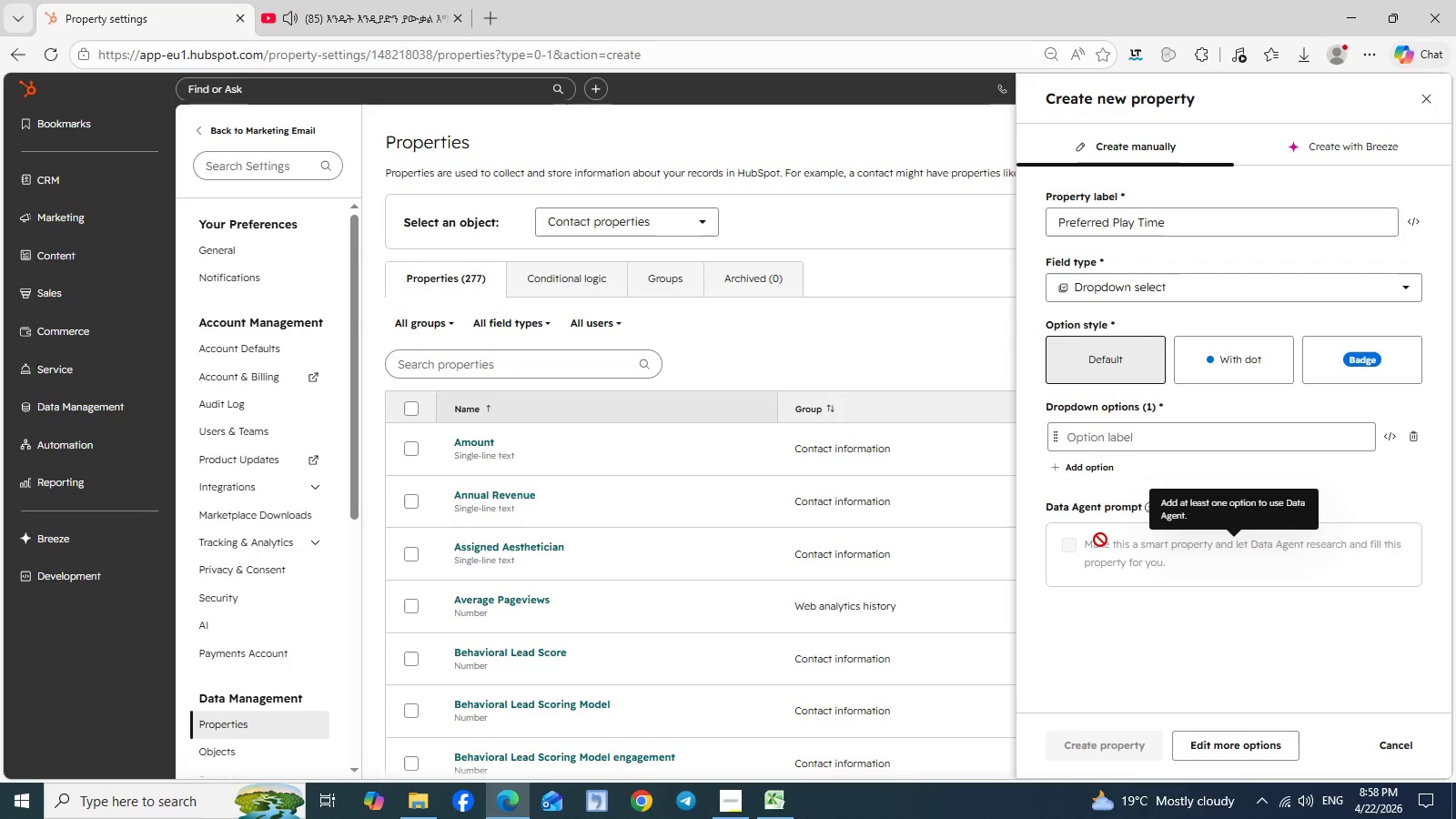 
left_click([769, 818])
 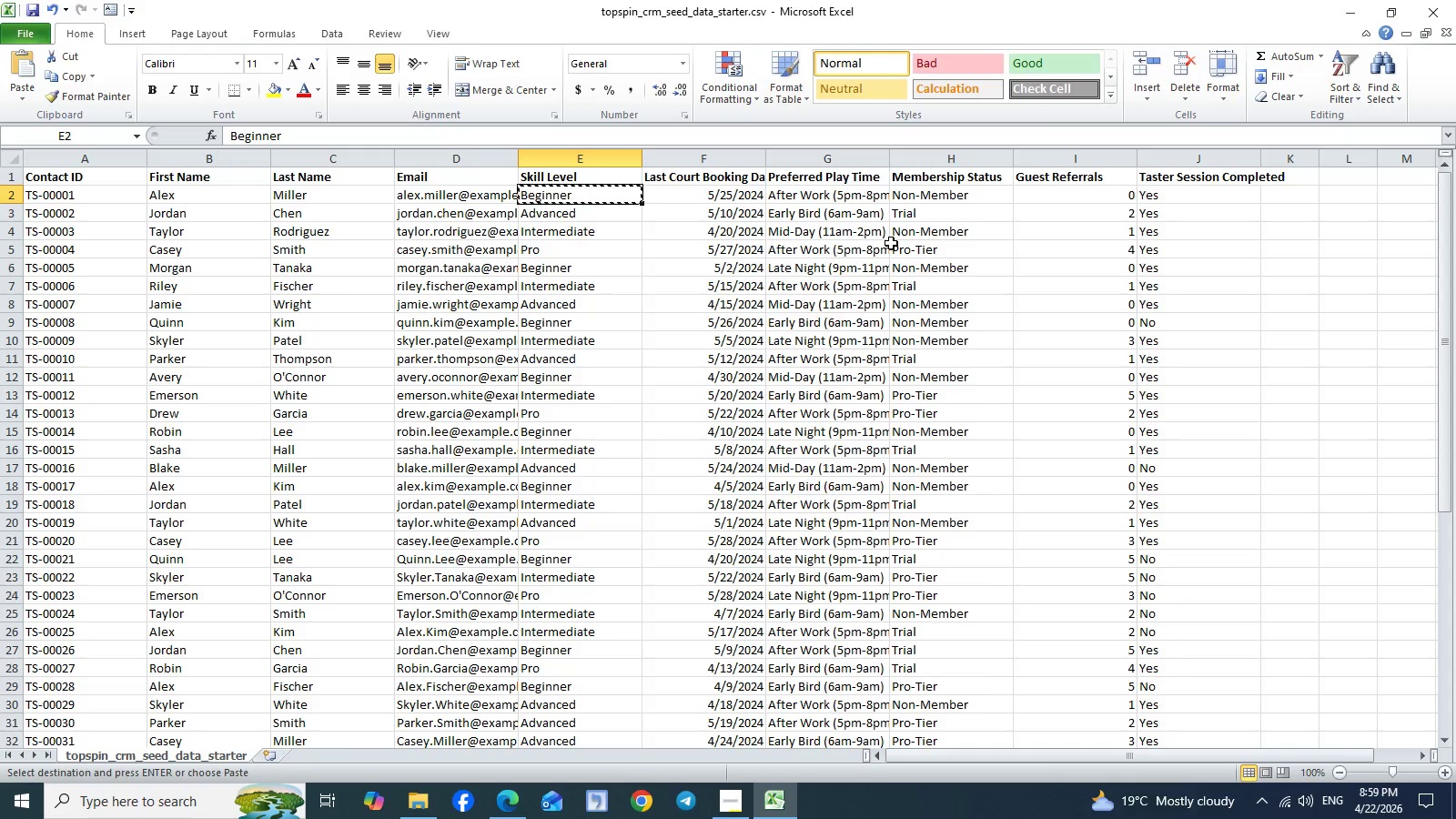 
wait(16.0)
 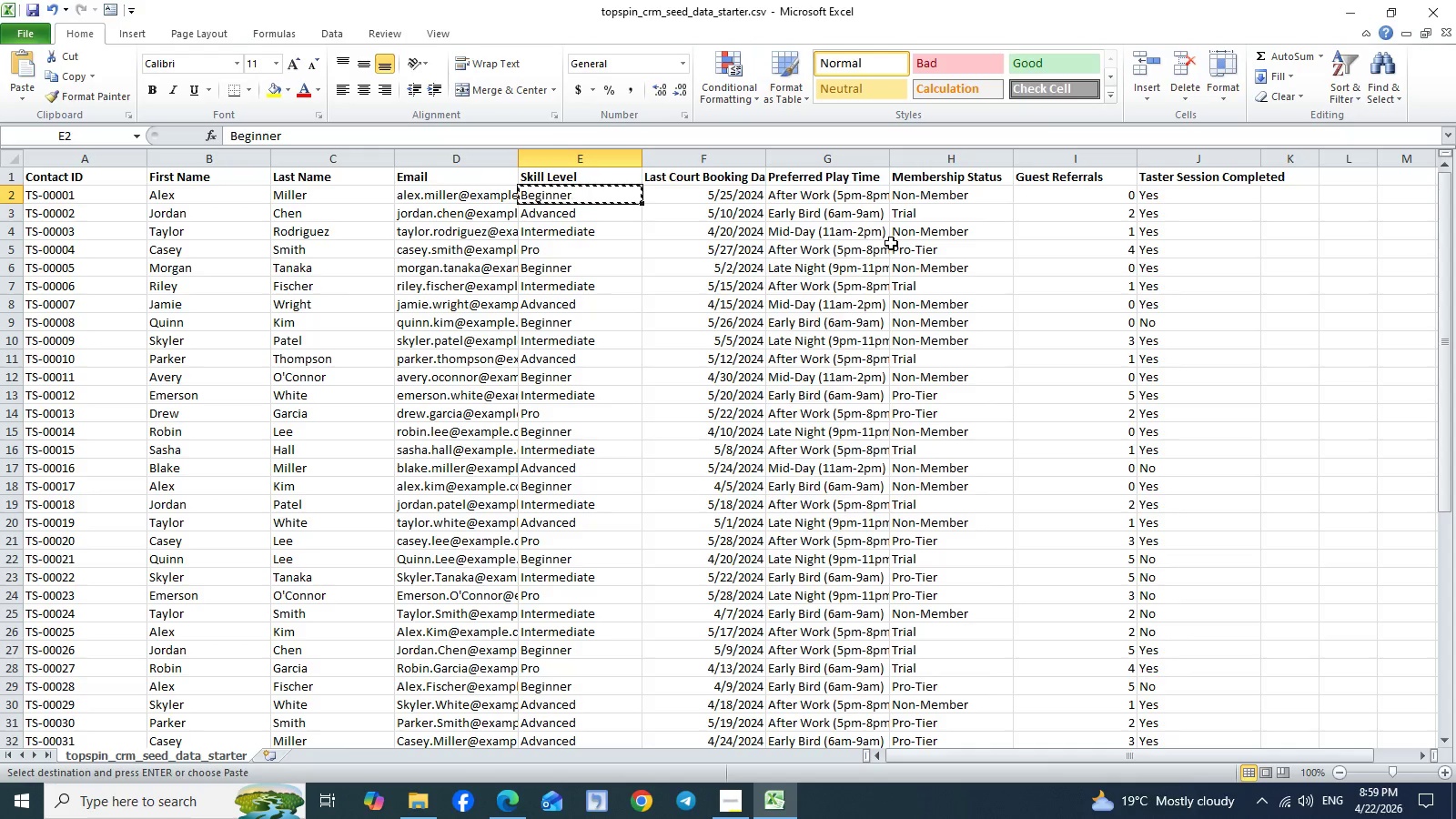 
left_click_drag(start_coordinate=[887, 156], to_coordinate=[938, 160])
 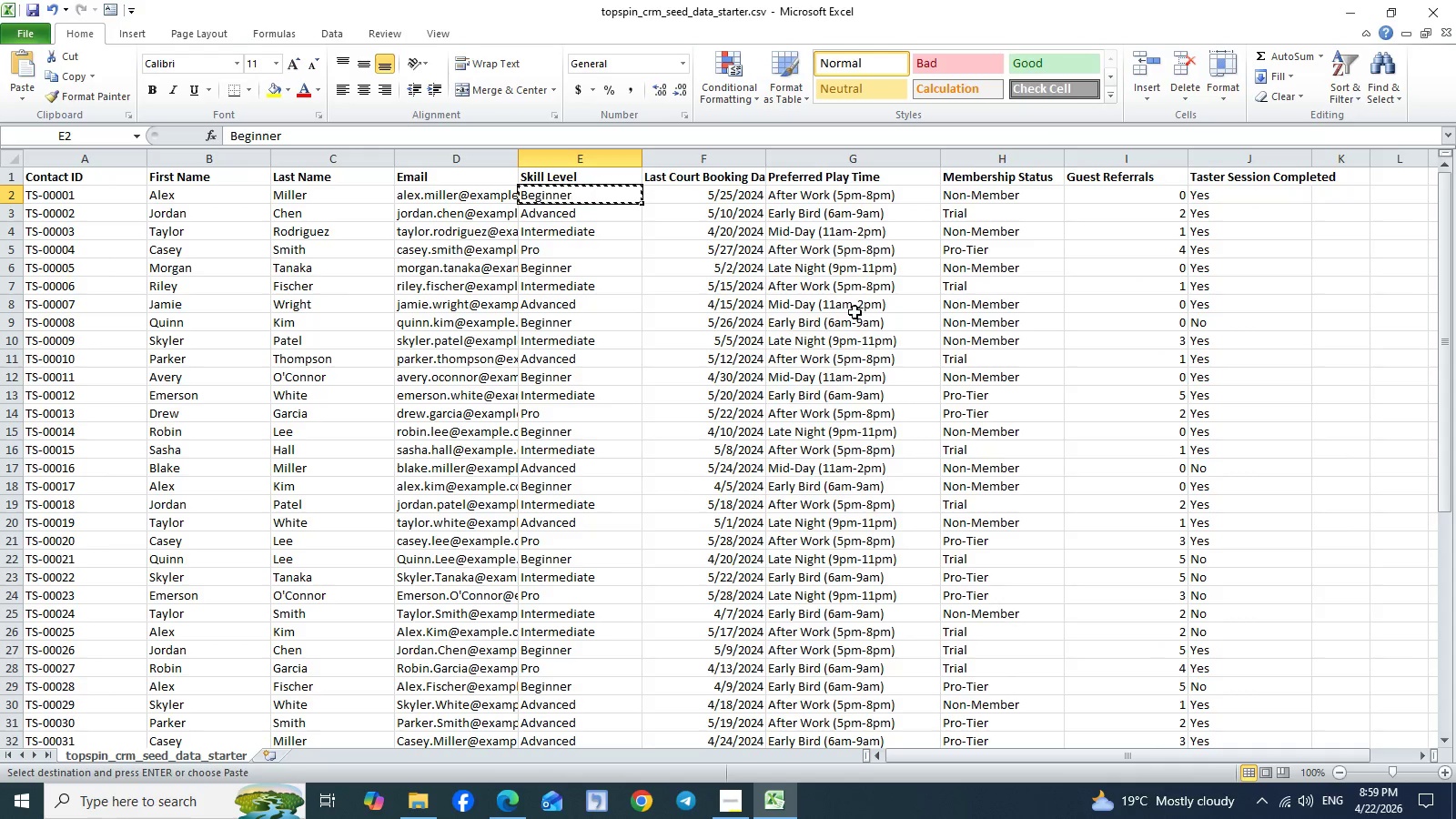 
wait(13.17)
 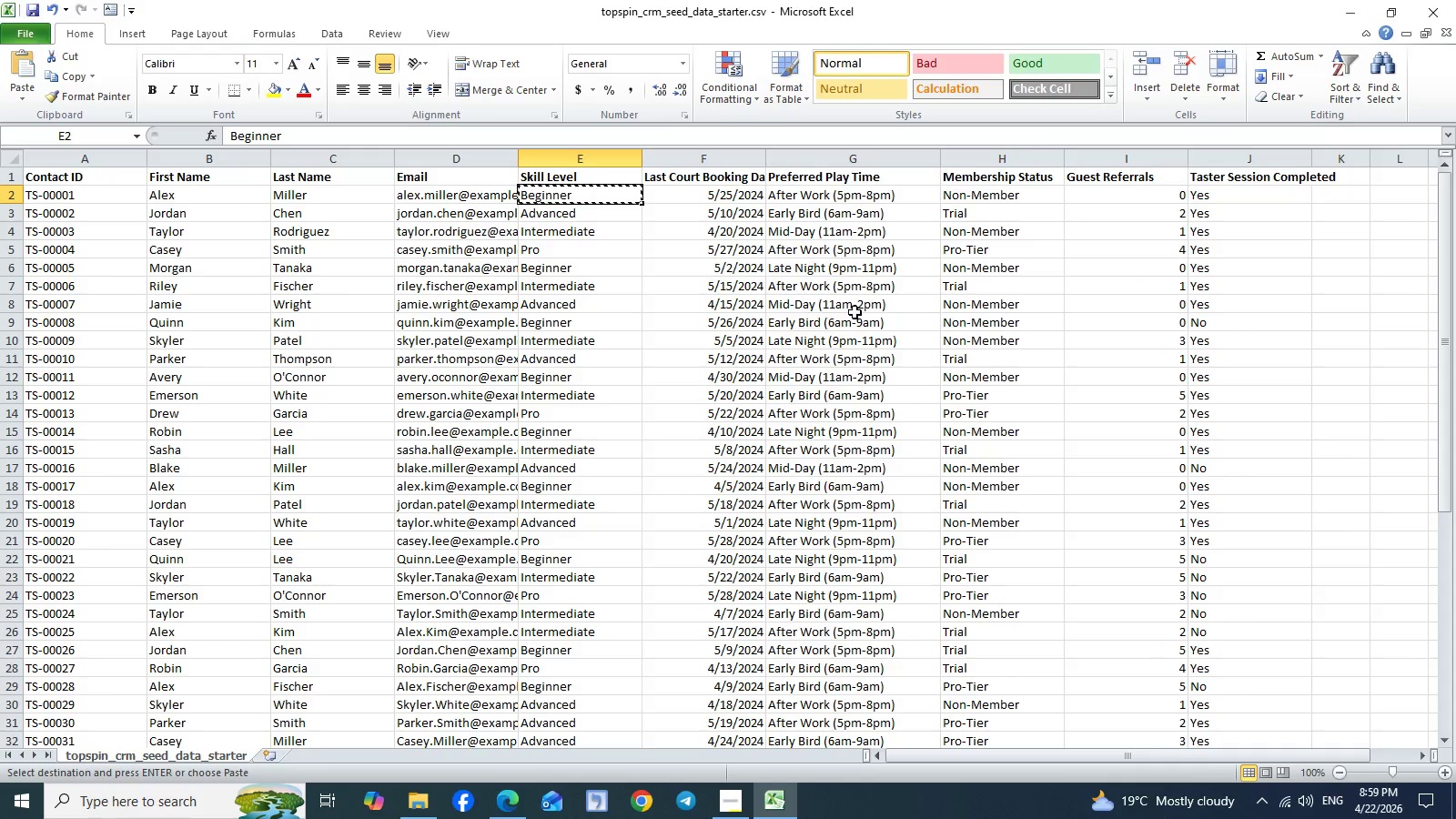 
left_click([496, 814])
 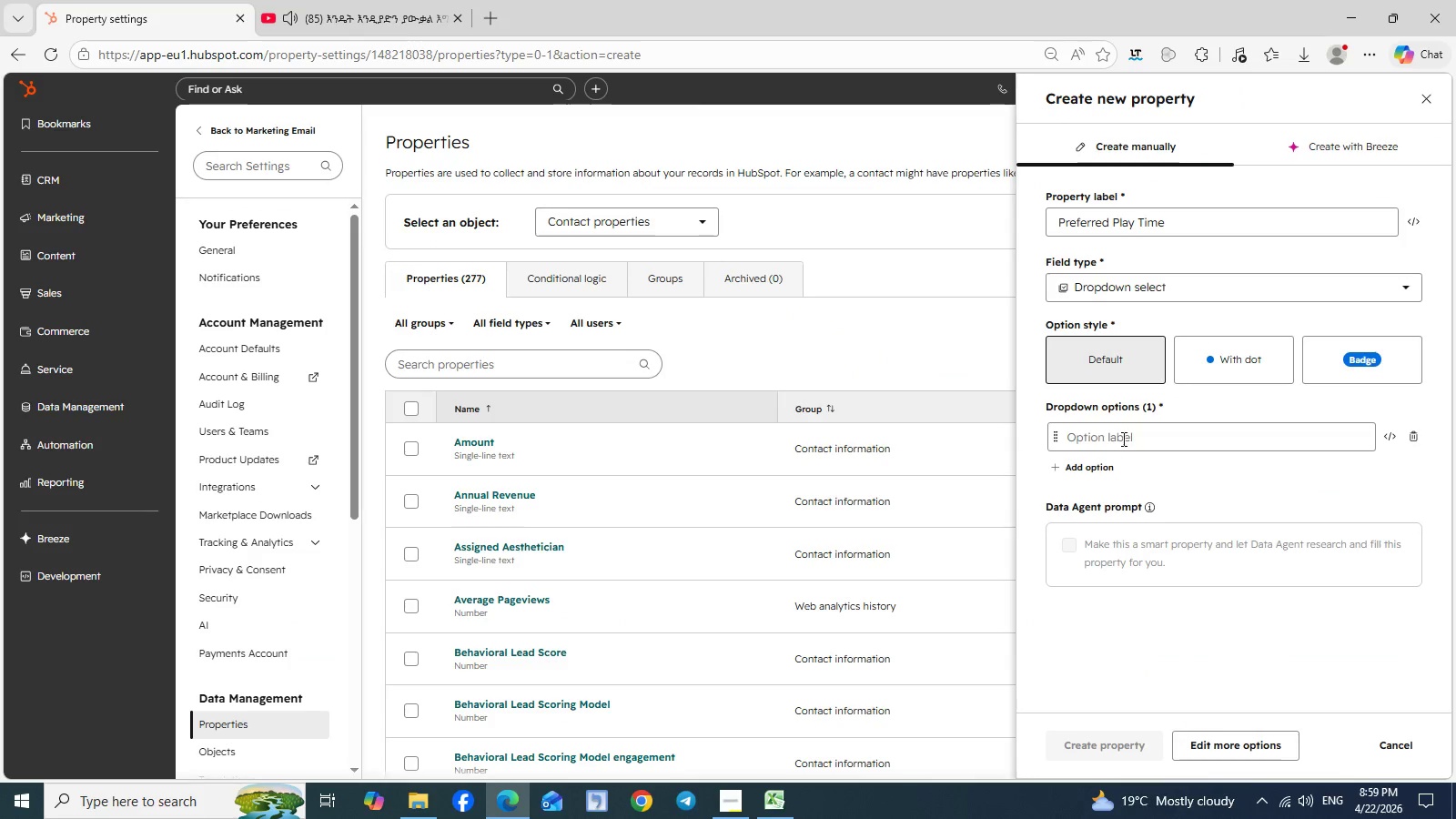 
left_click([1122, 436])
 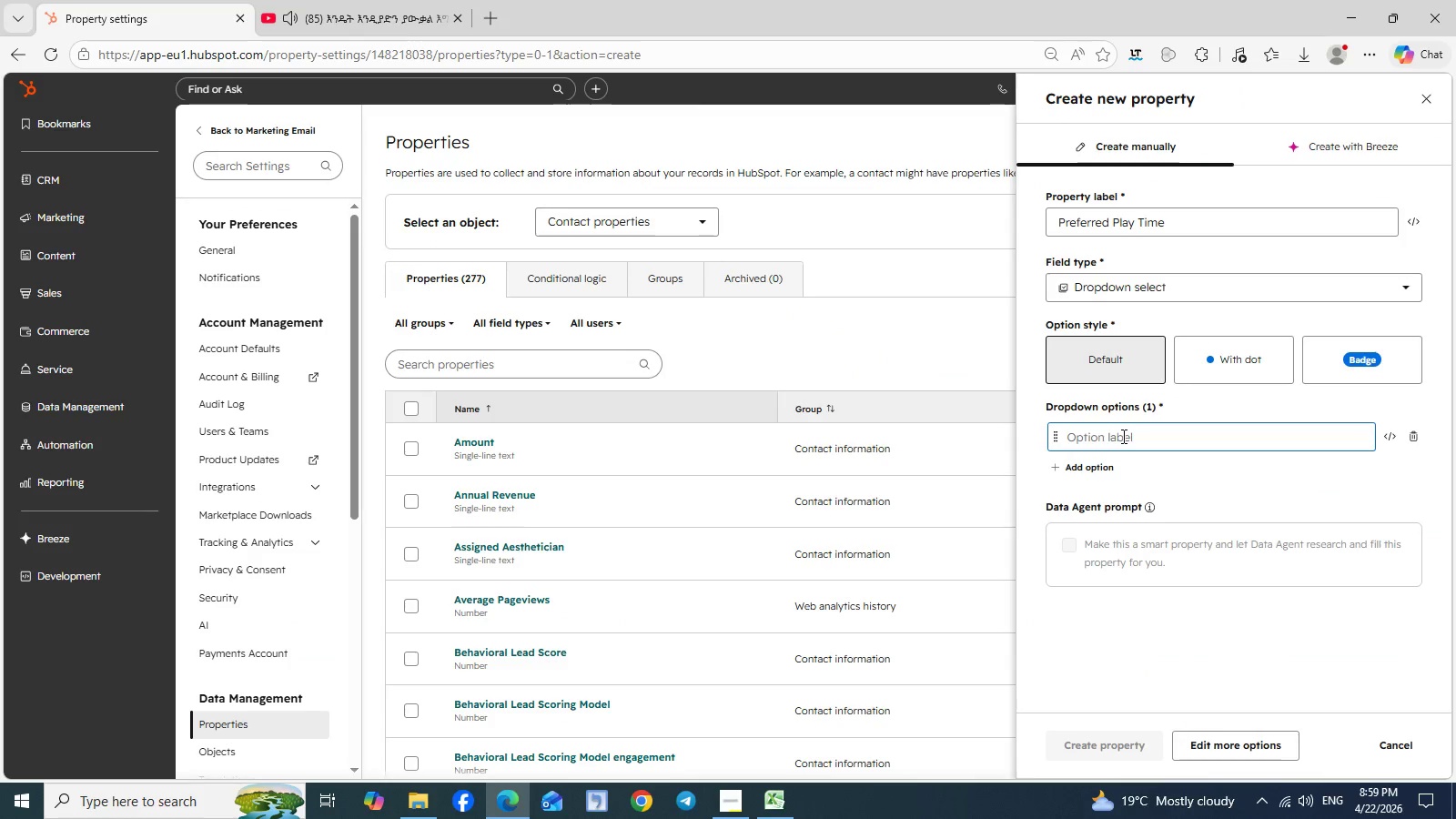 
type(after )
key(Backspace)
type(After Work)
 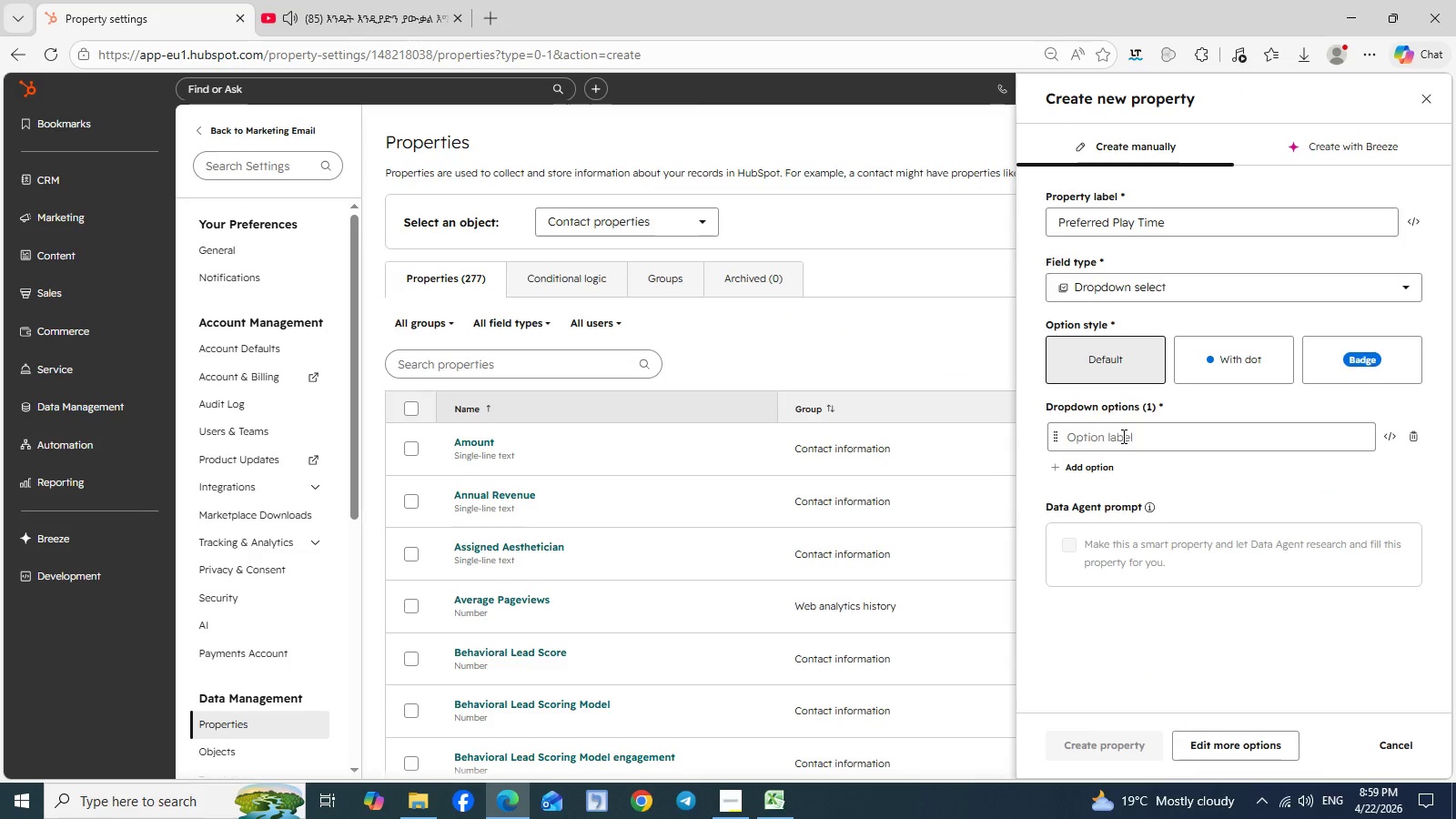 
left_click([1127, 437])
 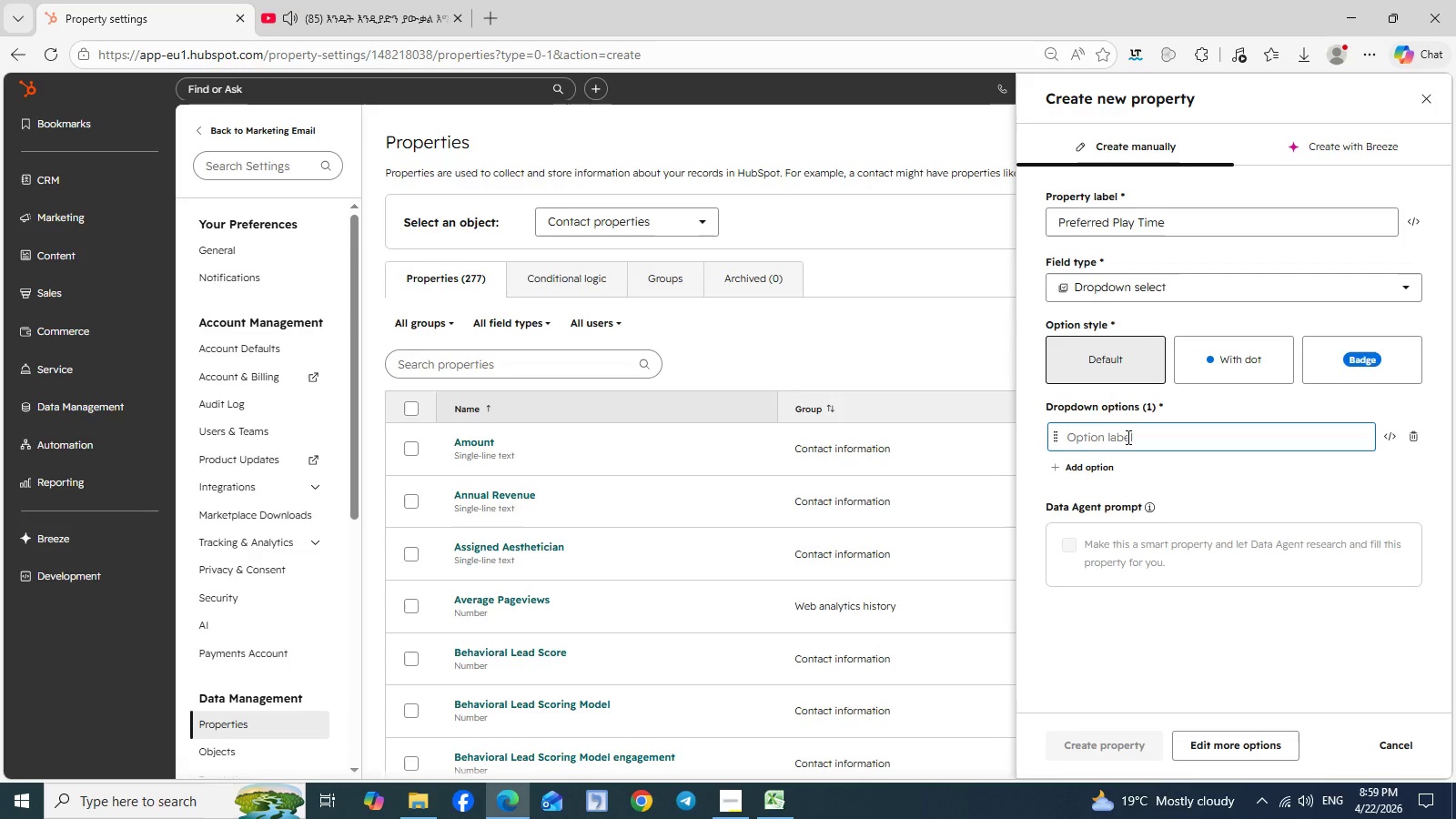 
type(After Work)
 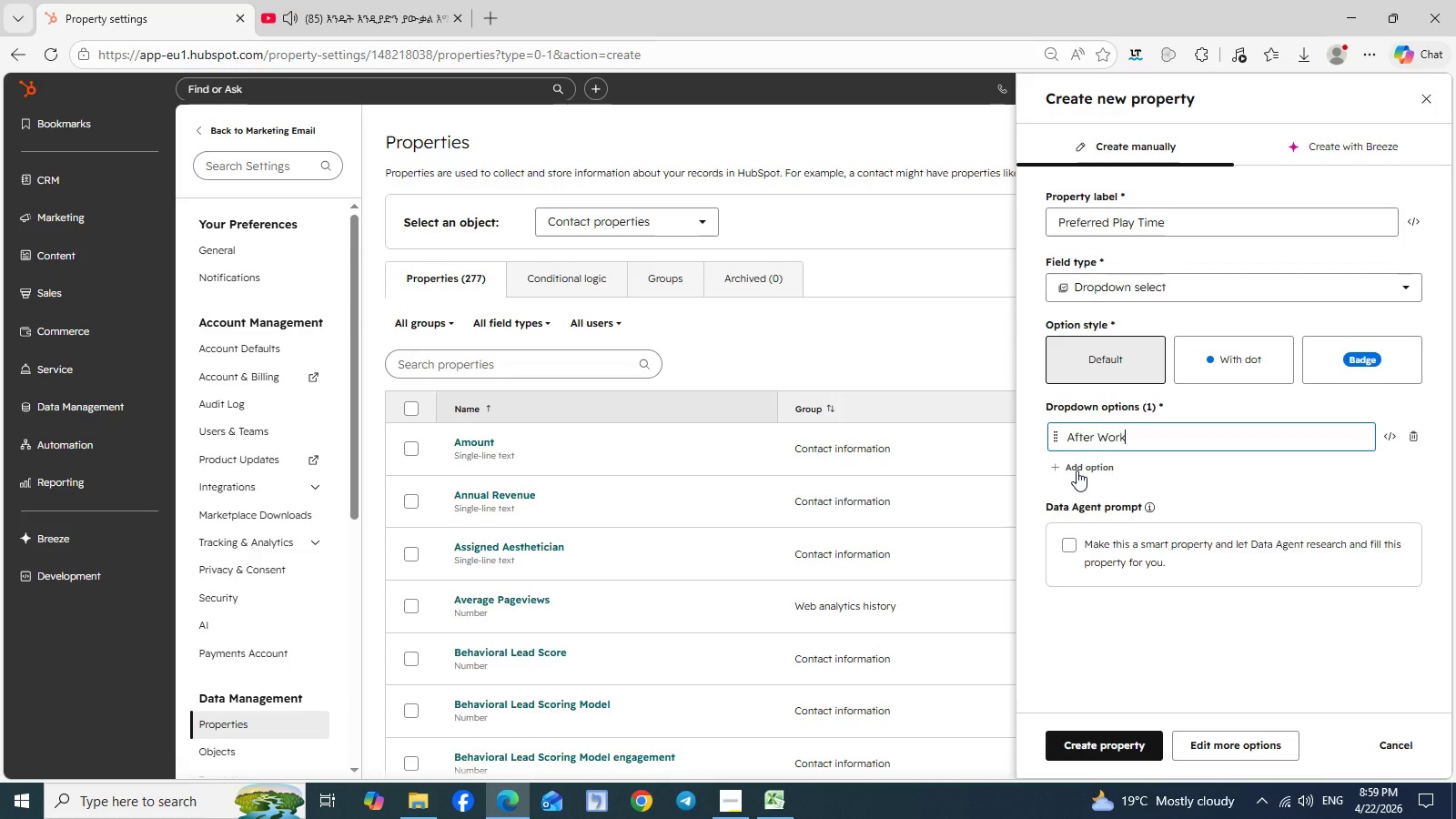 
left_click([1077, 470])
 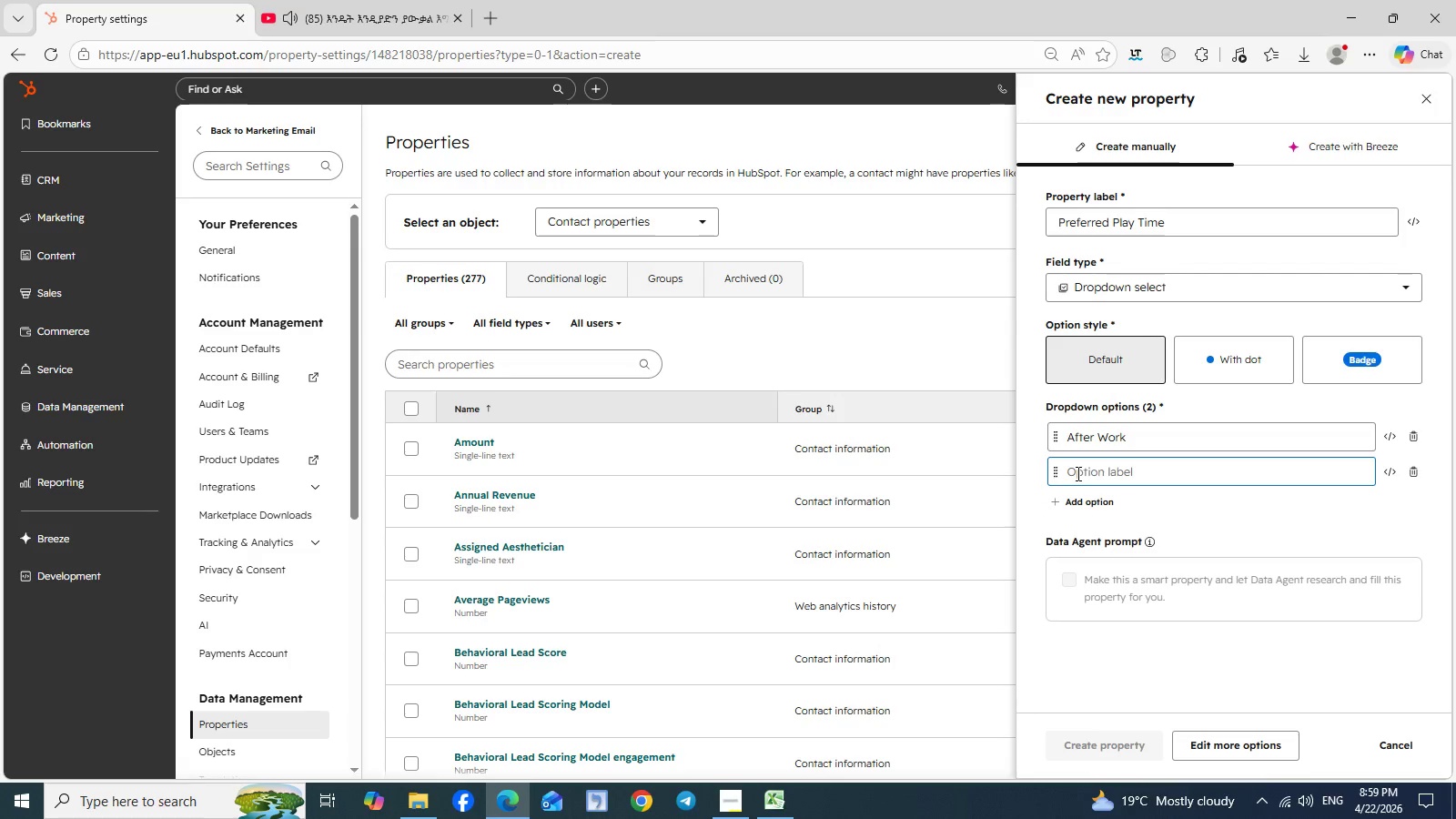 
type(Early Bird)
 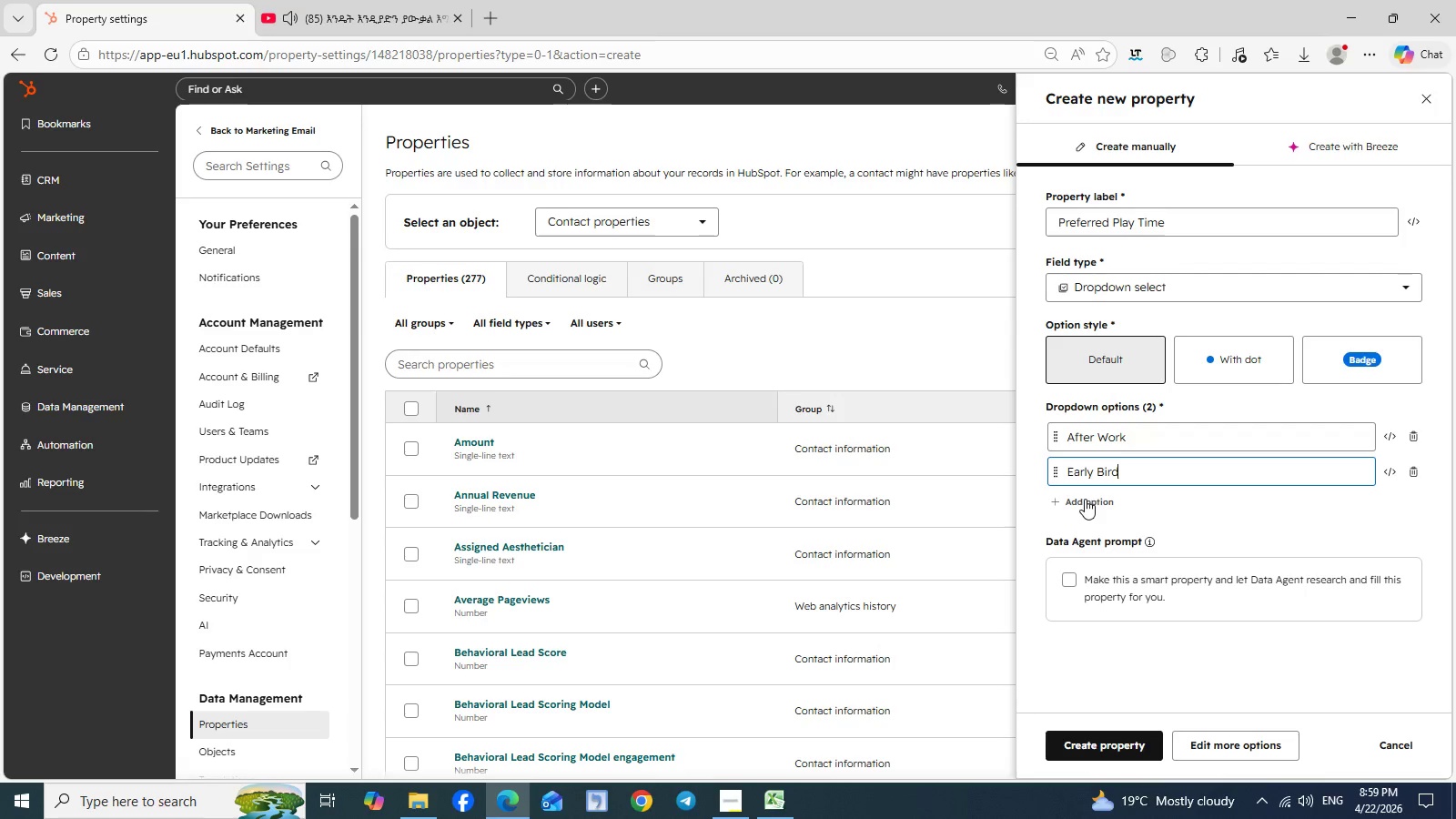 
left_click([1085, 499])
 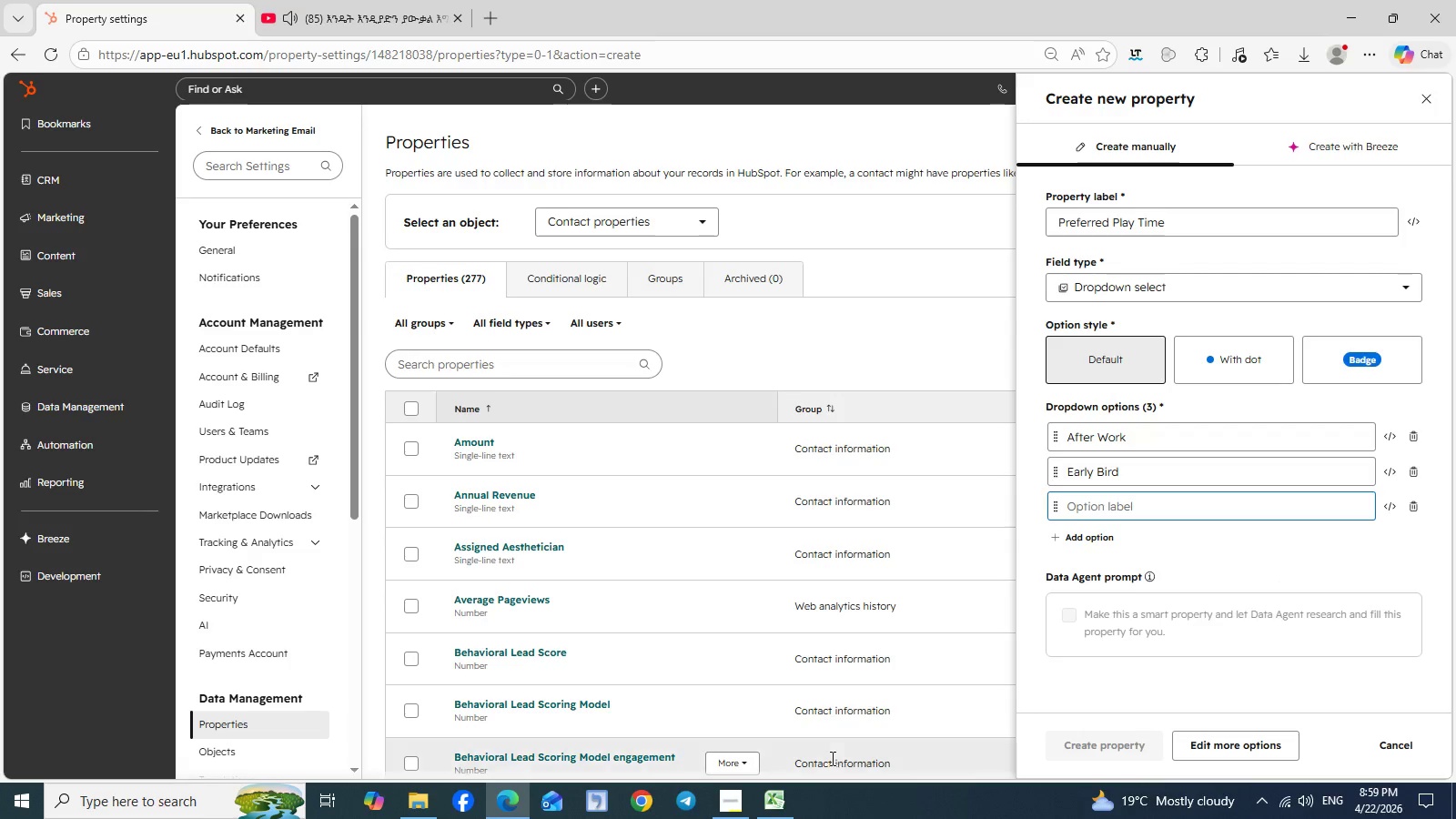 
left_click([777, 804])
 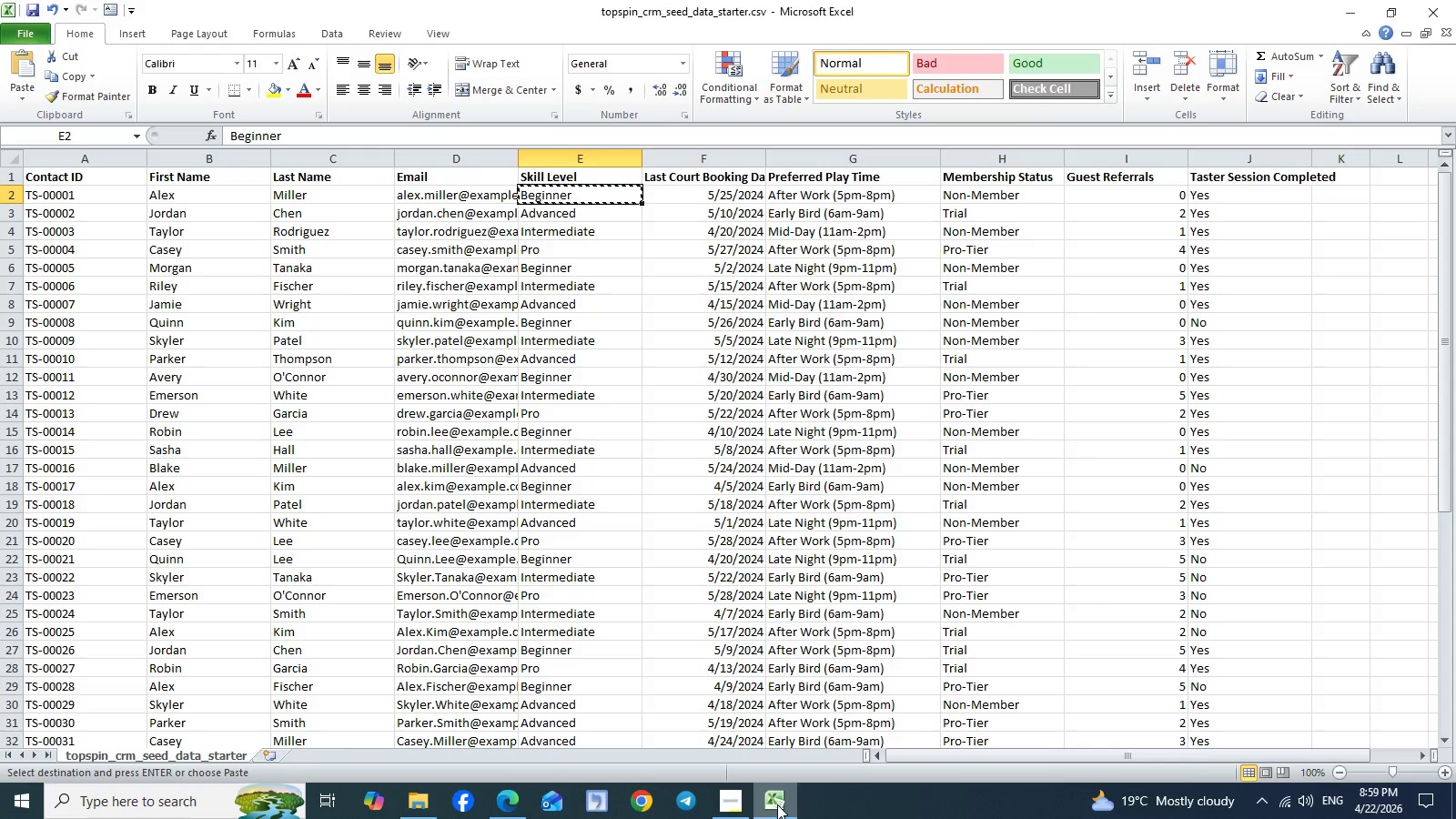 
left_click([777, 804])
 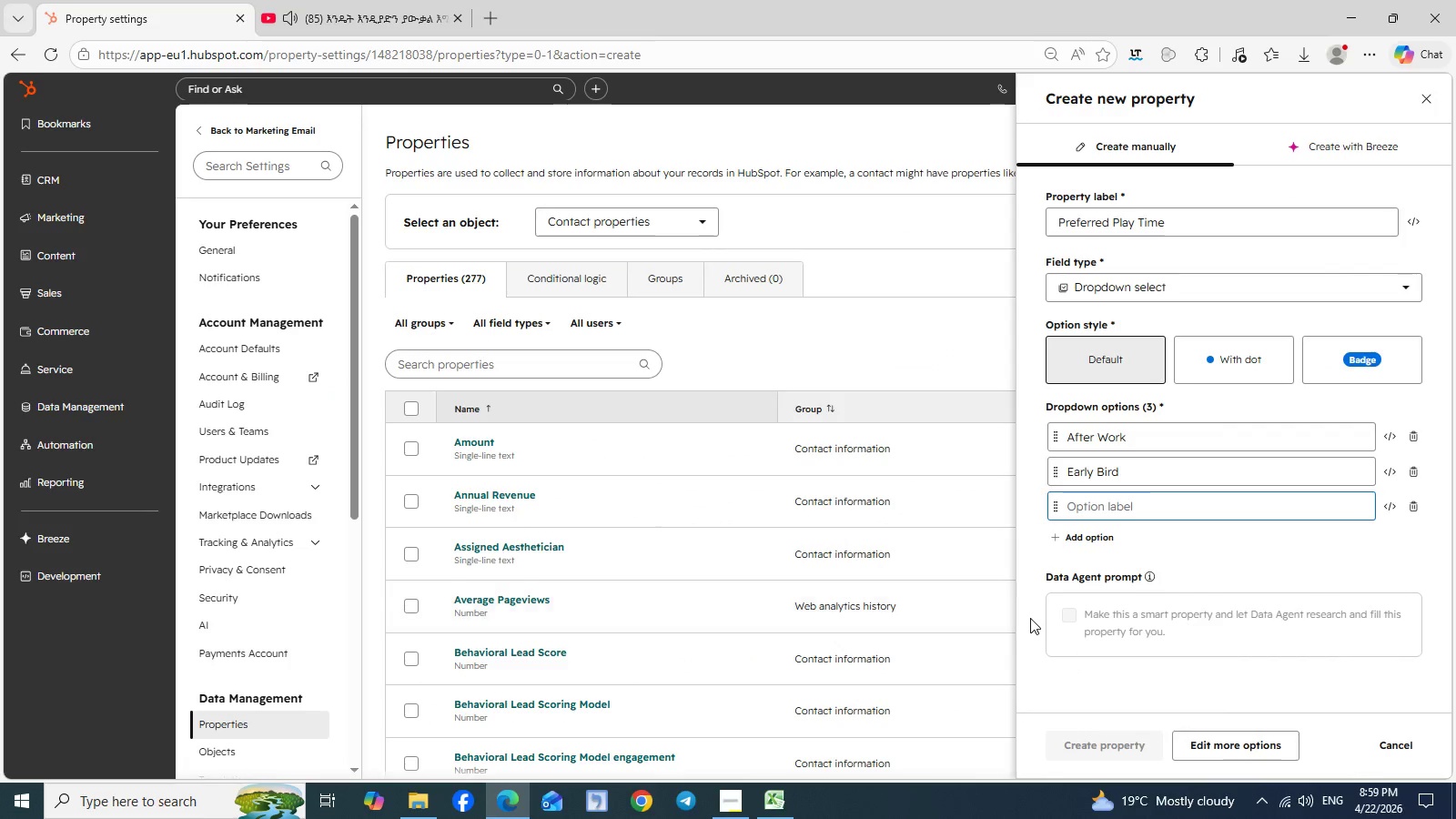 
type(Mid-day)
 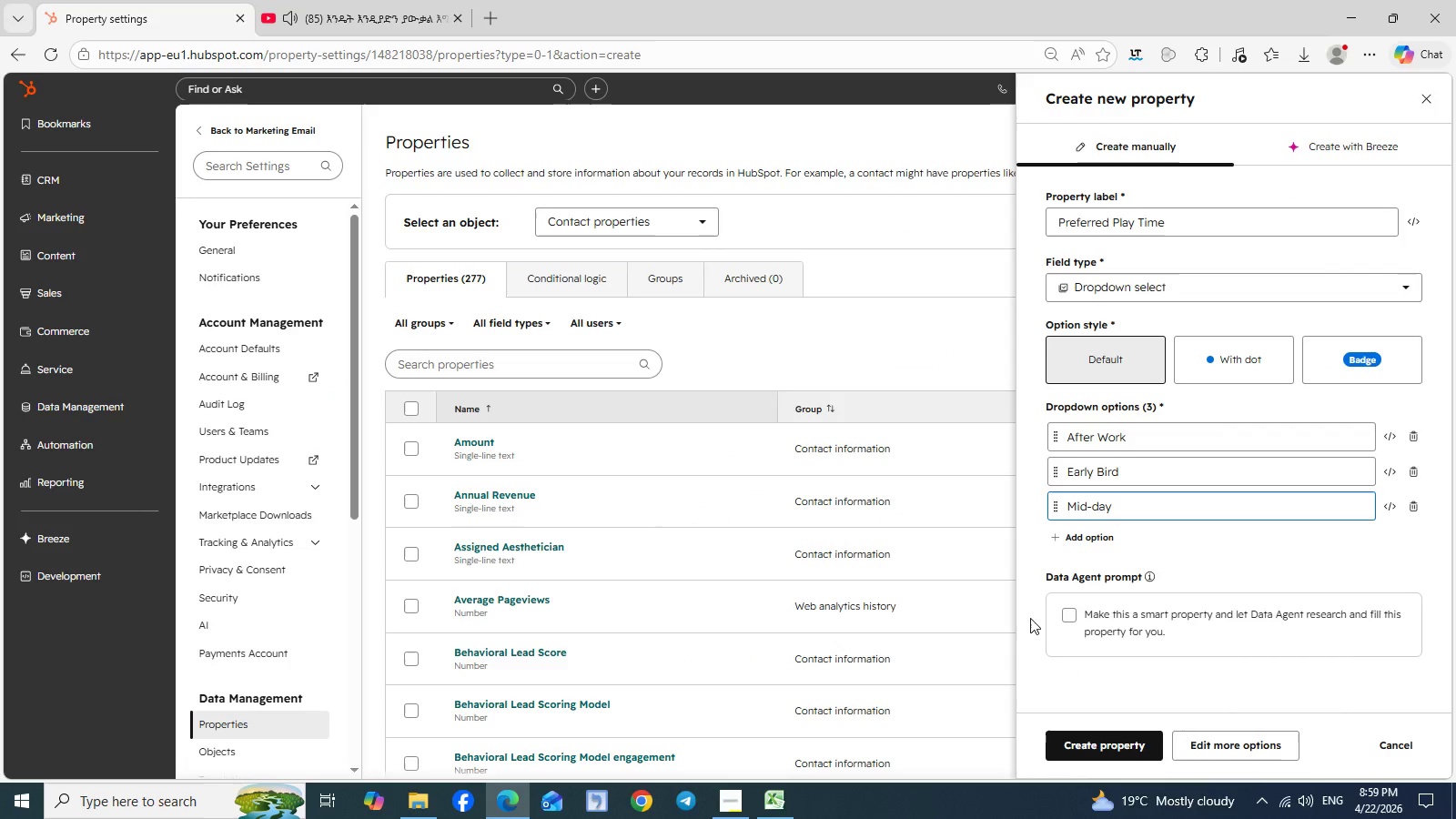 
left_click([781, 817])
 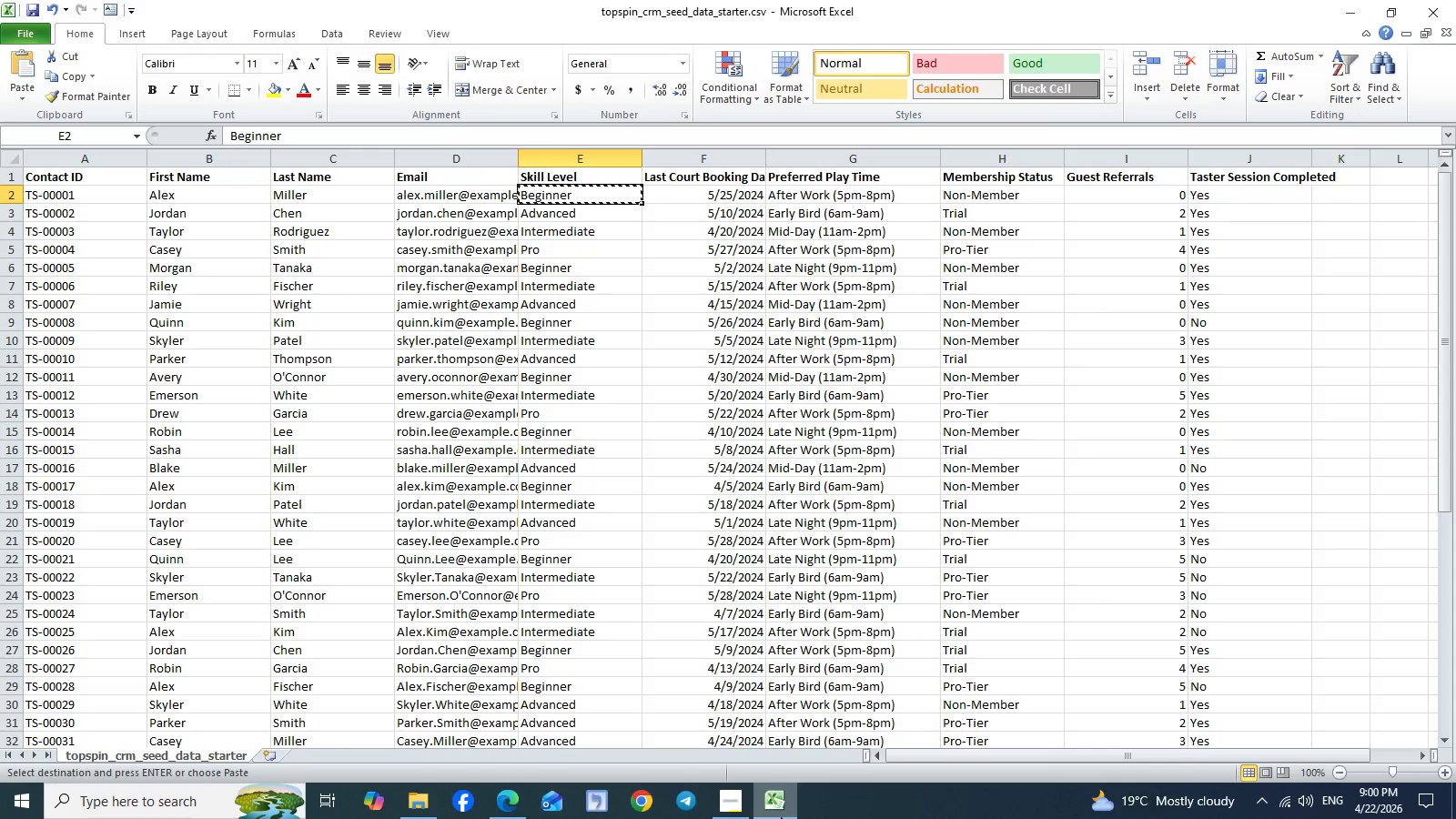 
left_click([781, 817])
 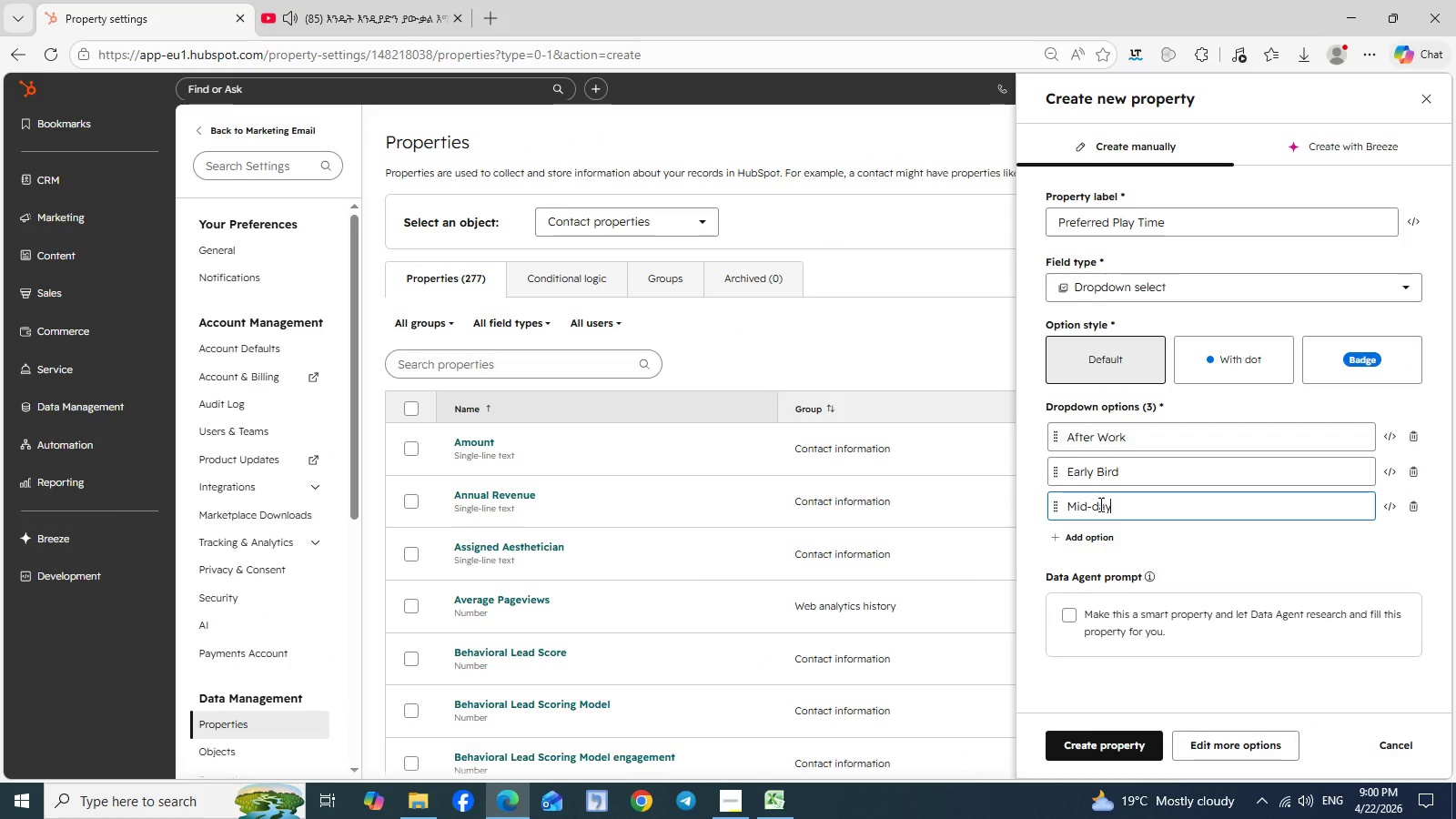 
left_click([1099, 504])
 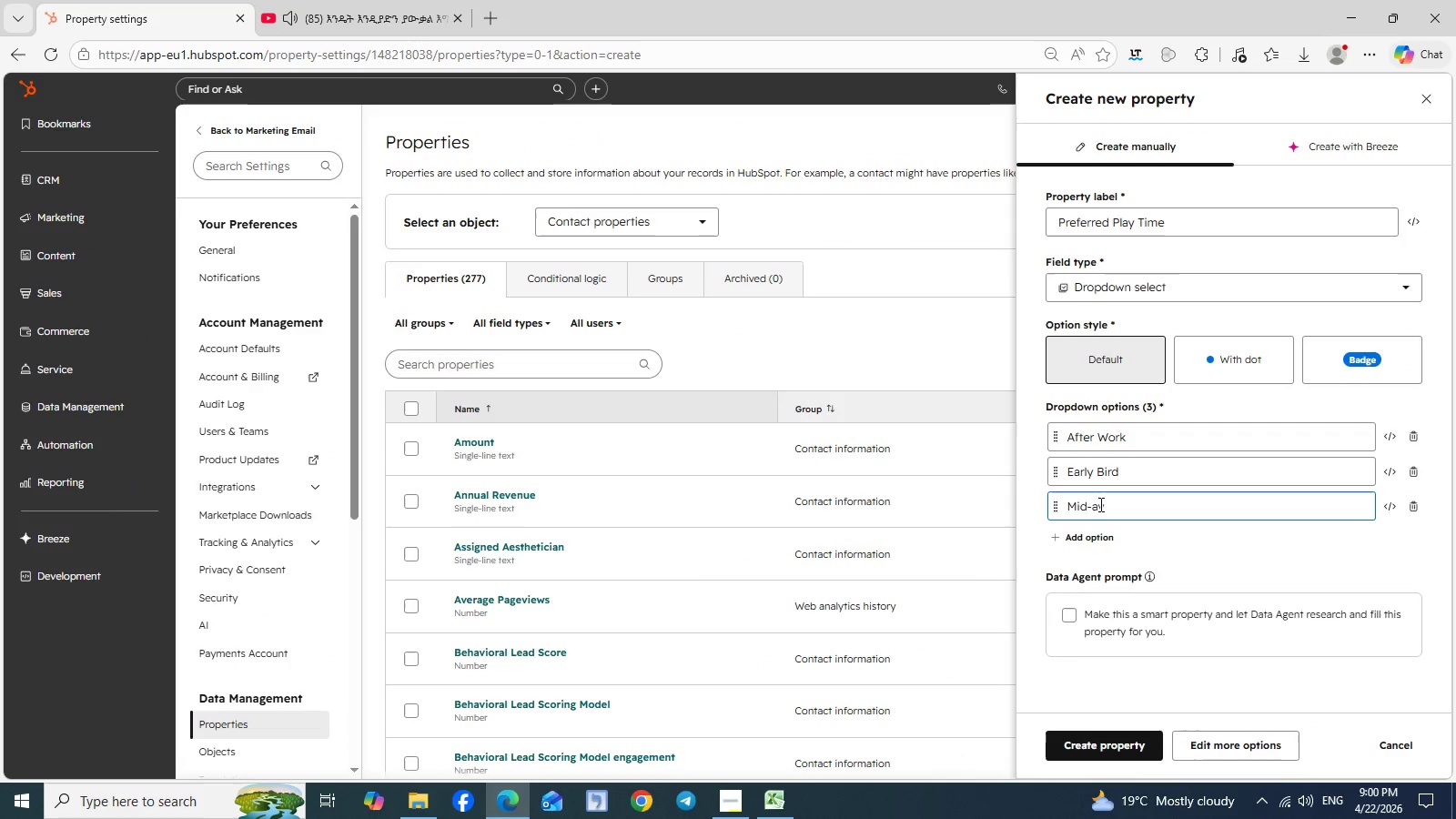 
key(Backspace)
 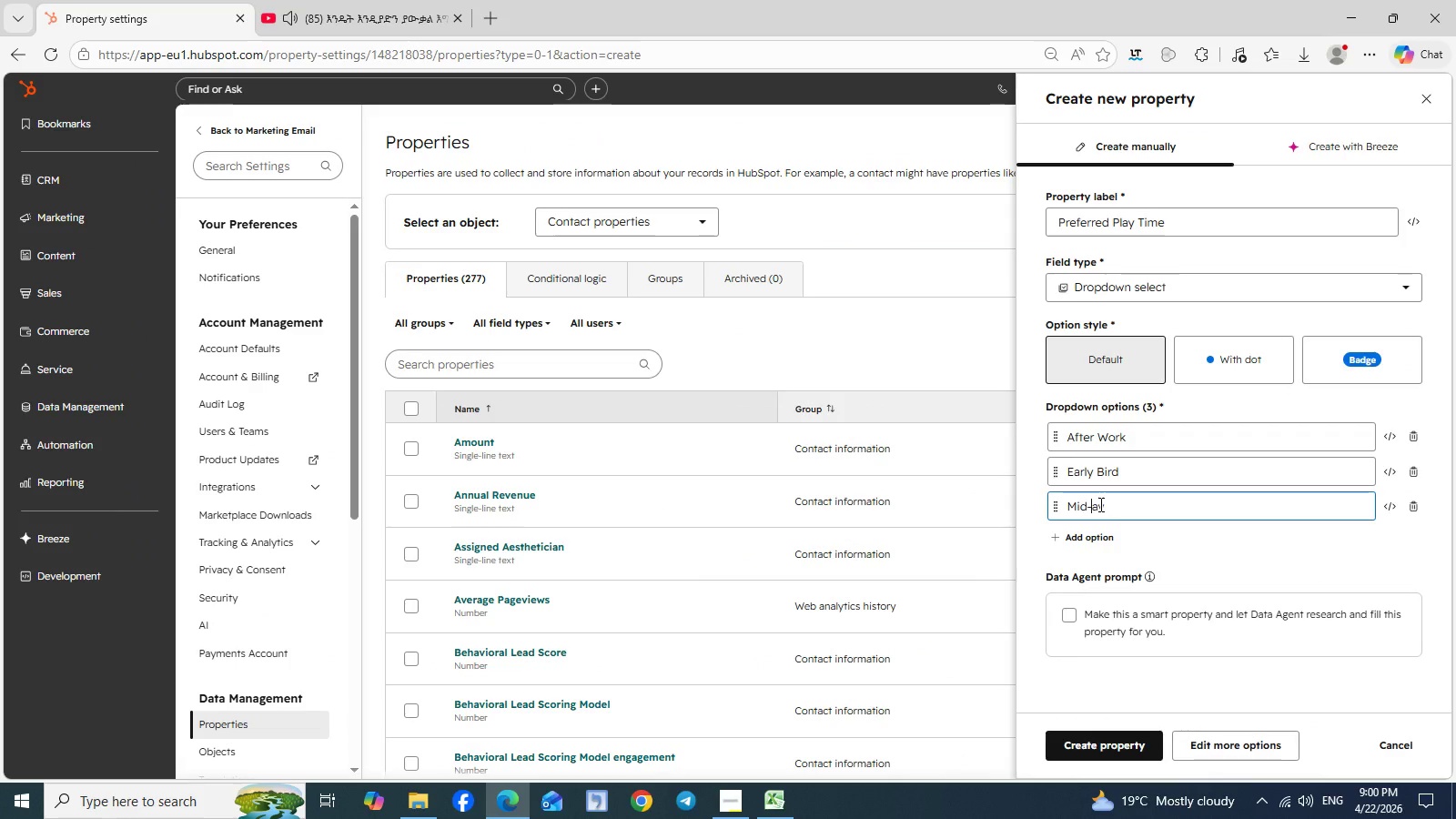 
key(Shift+D)
 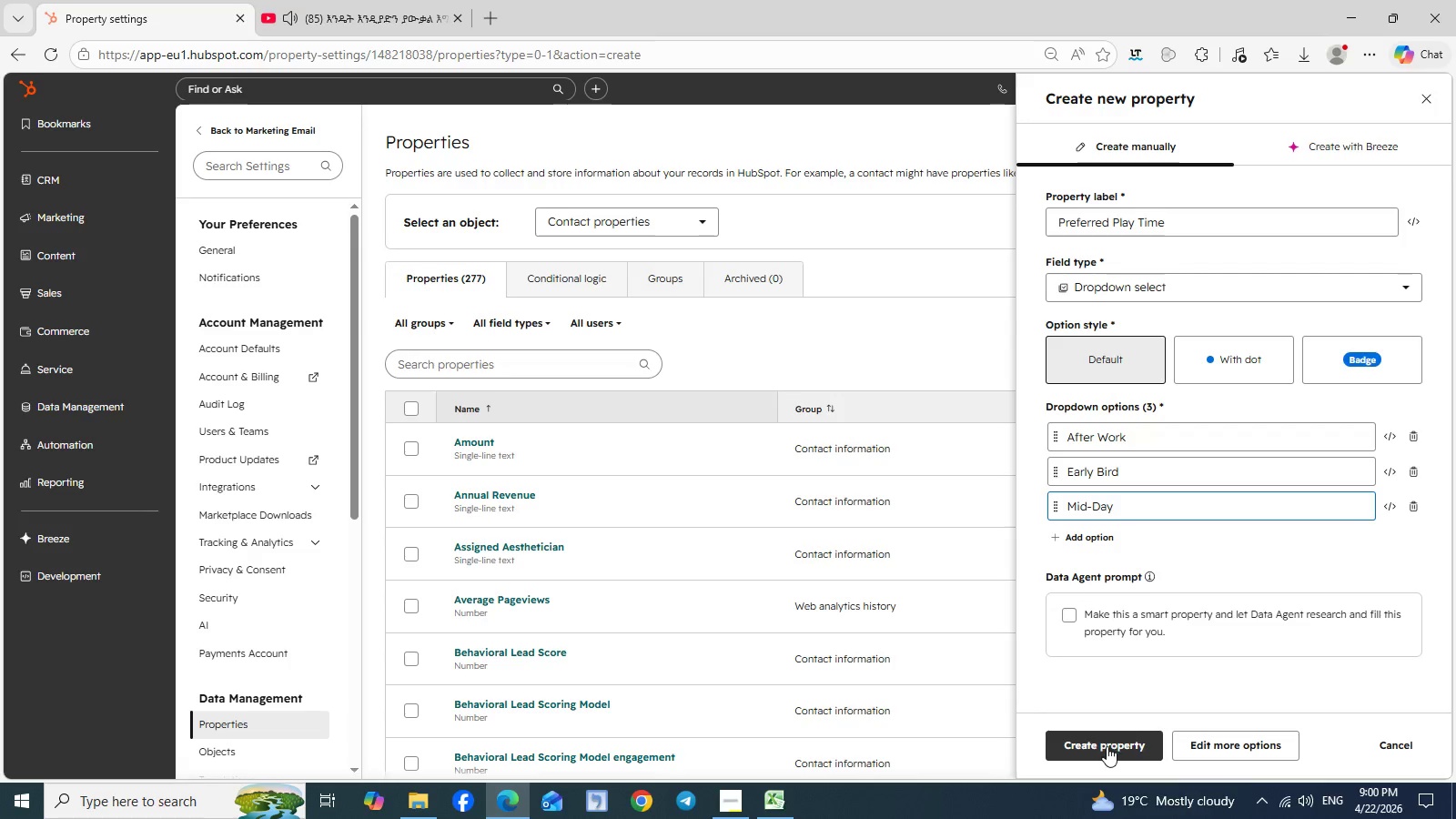 
wait(7.95)
 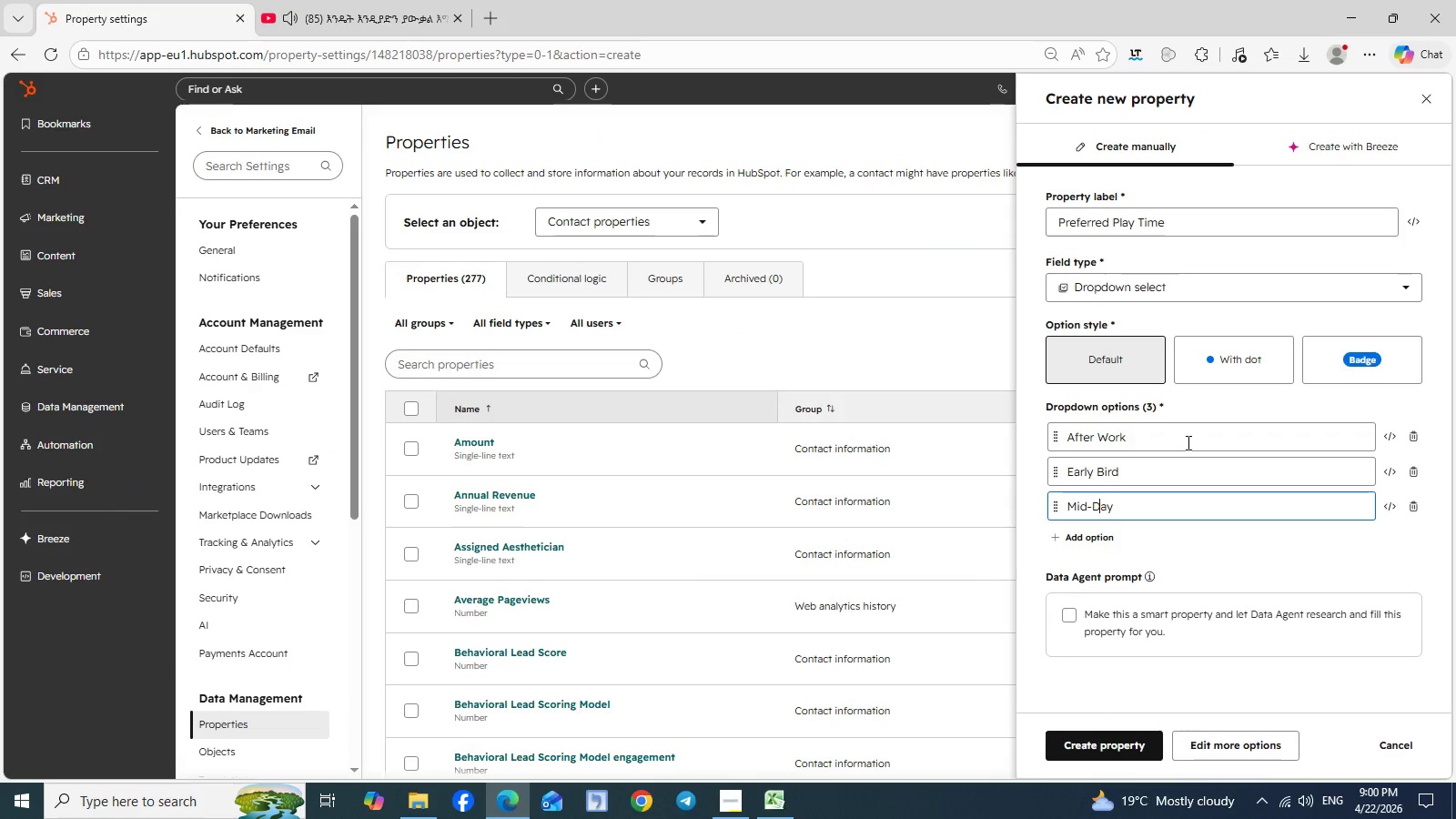 
left_click([1107, 746])
 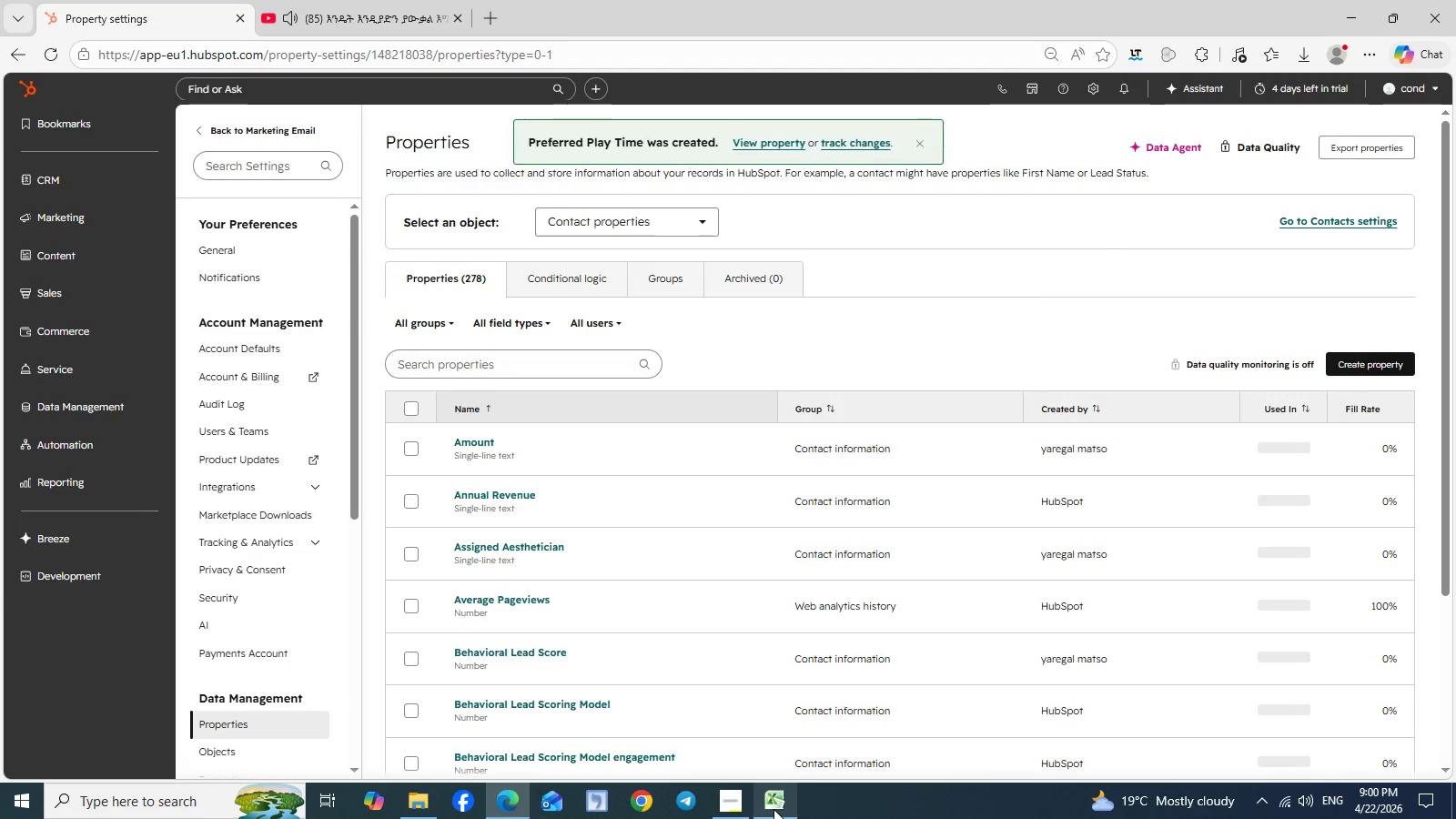 
left_click([774, 809])
 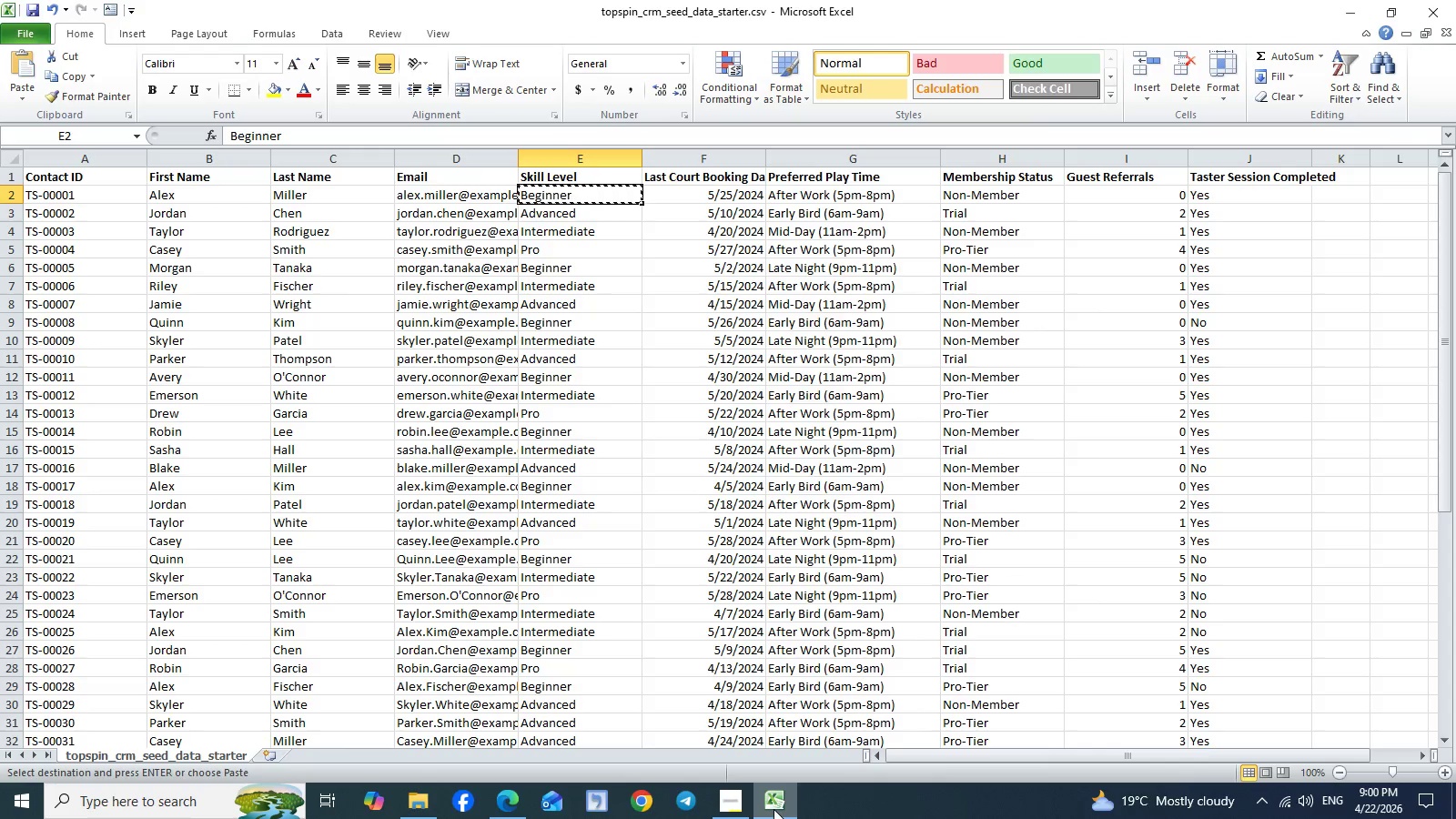 
wait(11.84)
 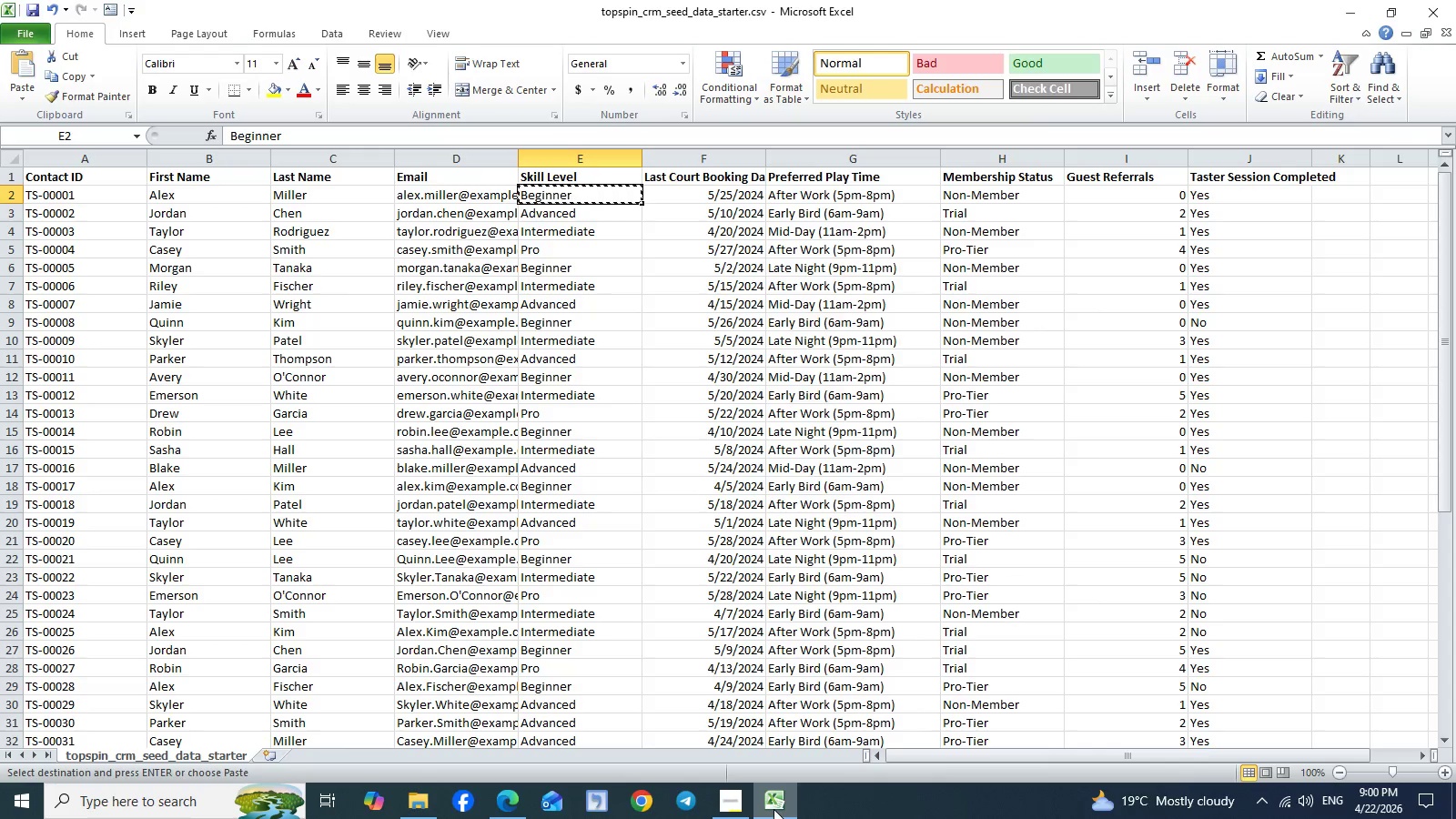 
left_click([521, 792])
 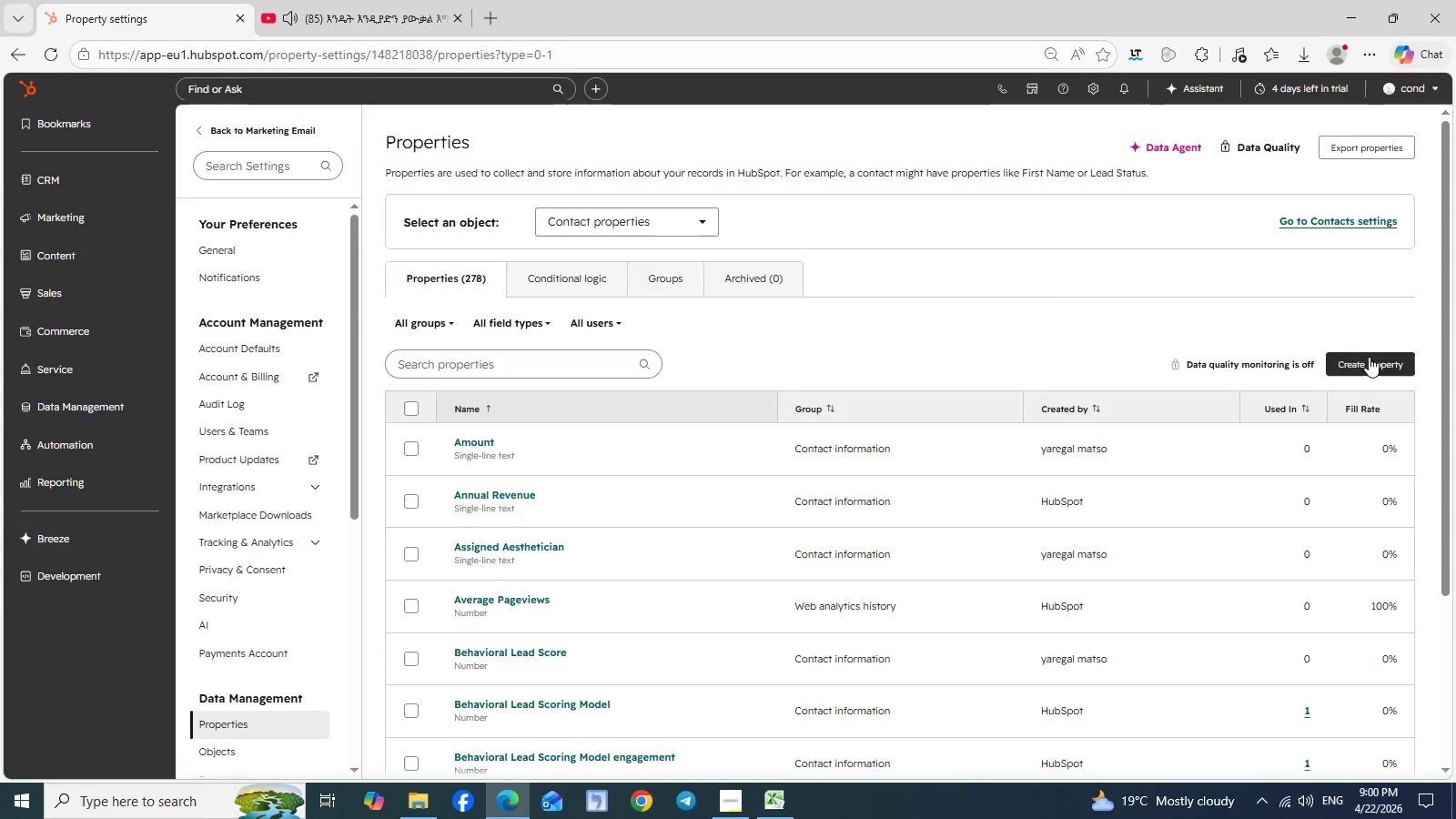 
left_click([1369, 358])
 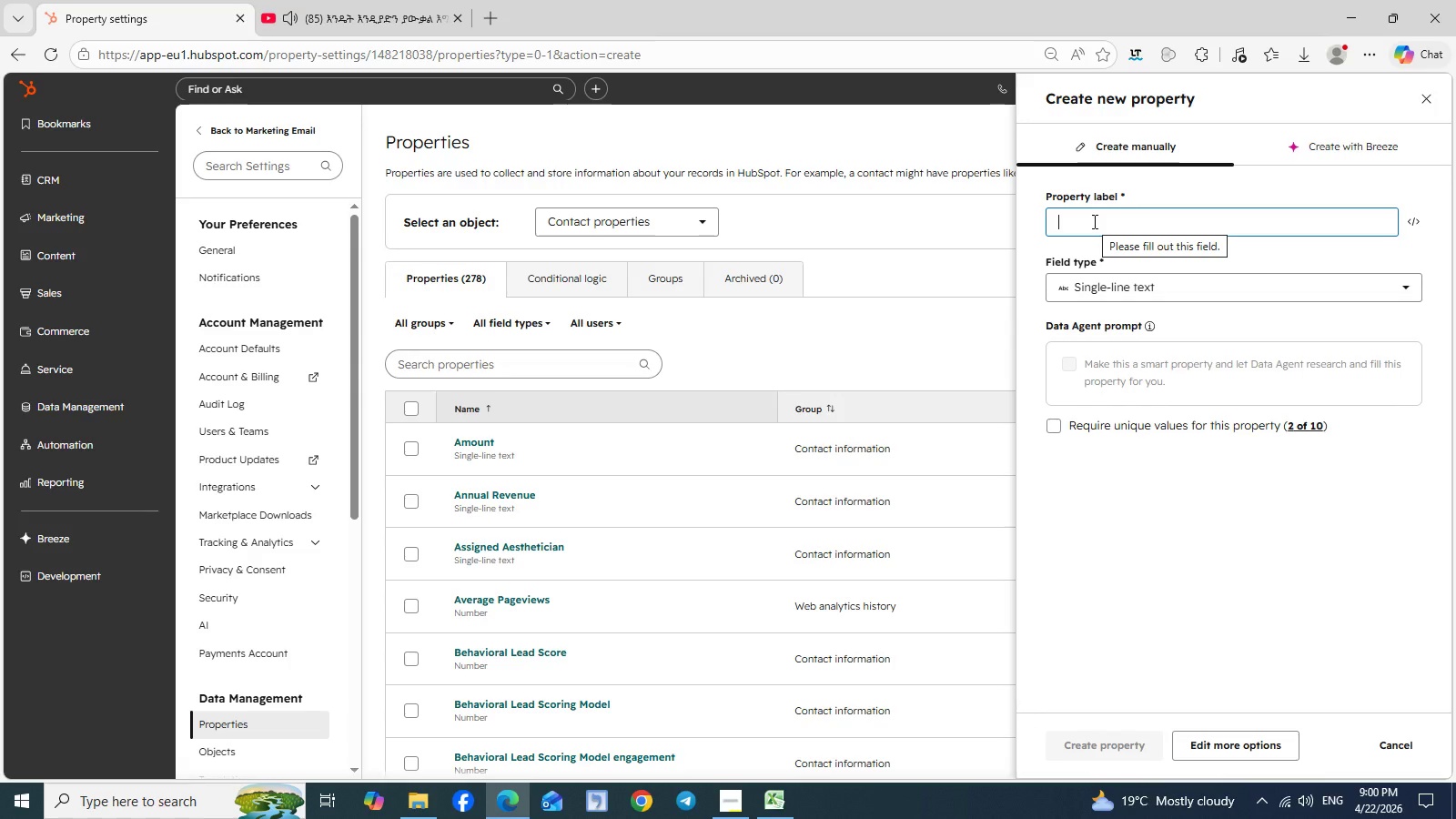 
type(Membership Status)
 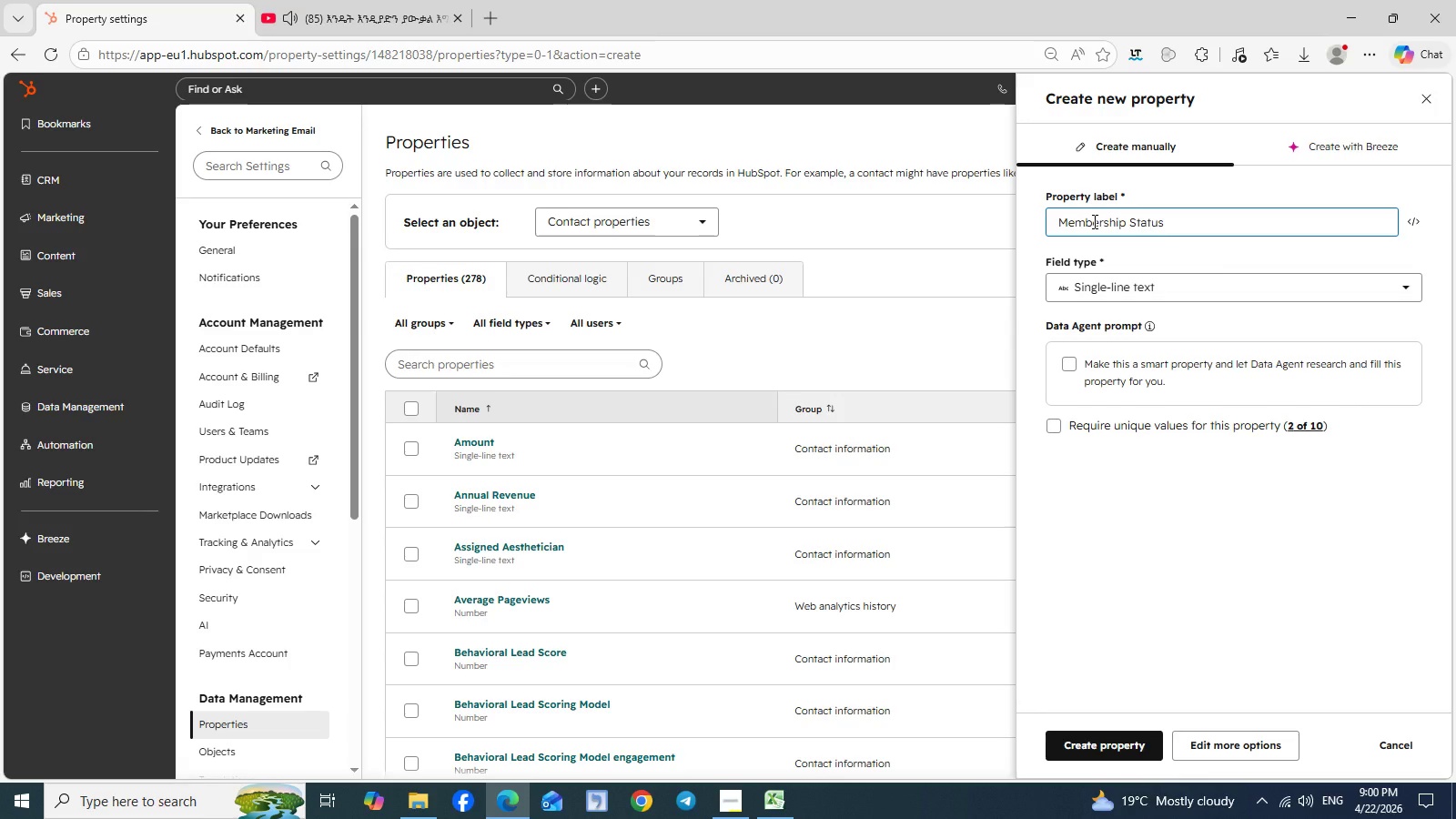 
left_click([1145, 296])
 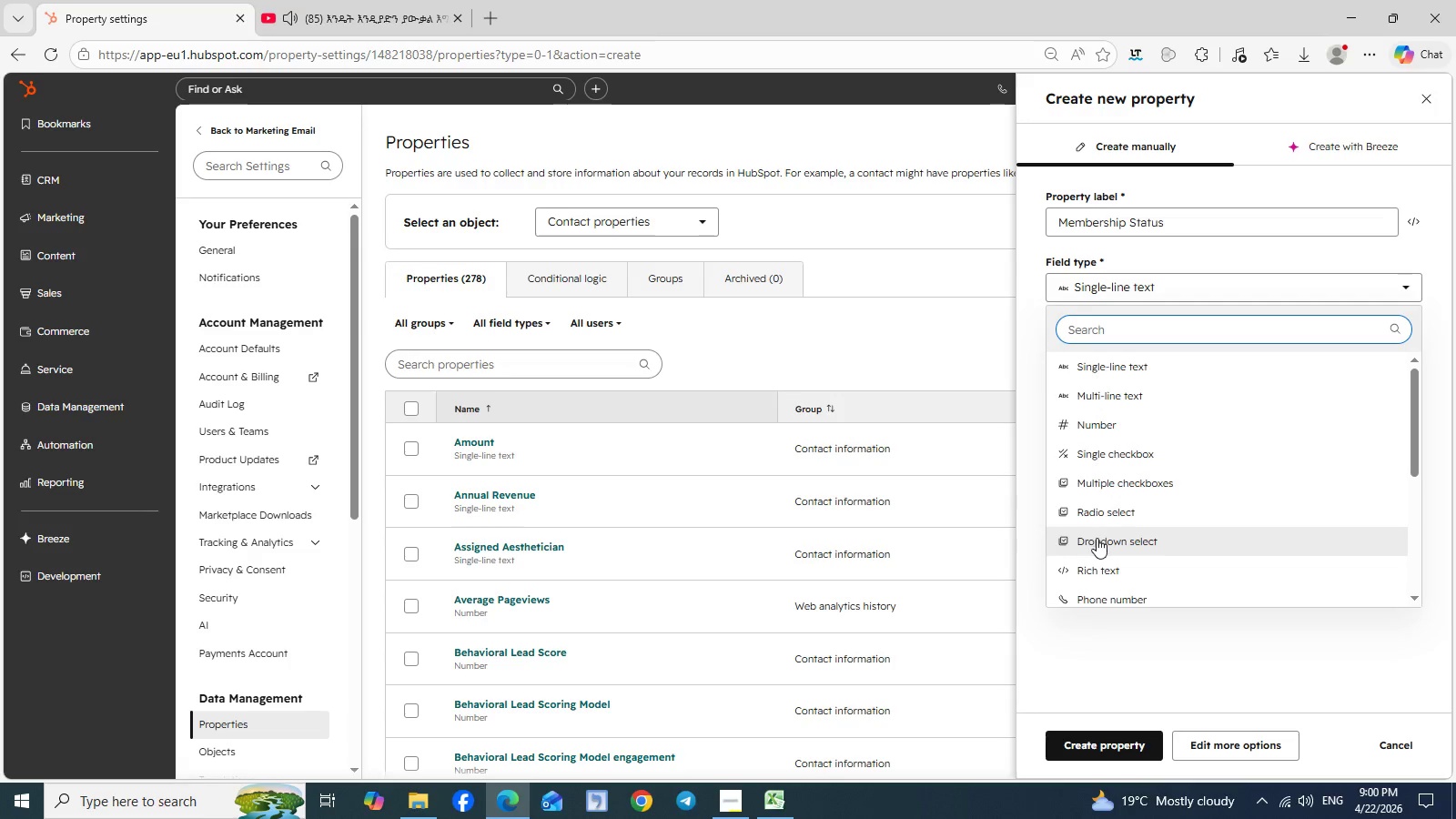 
left_click([1097, 538])
 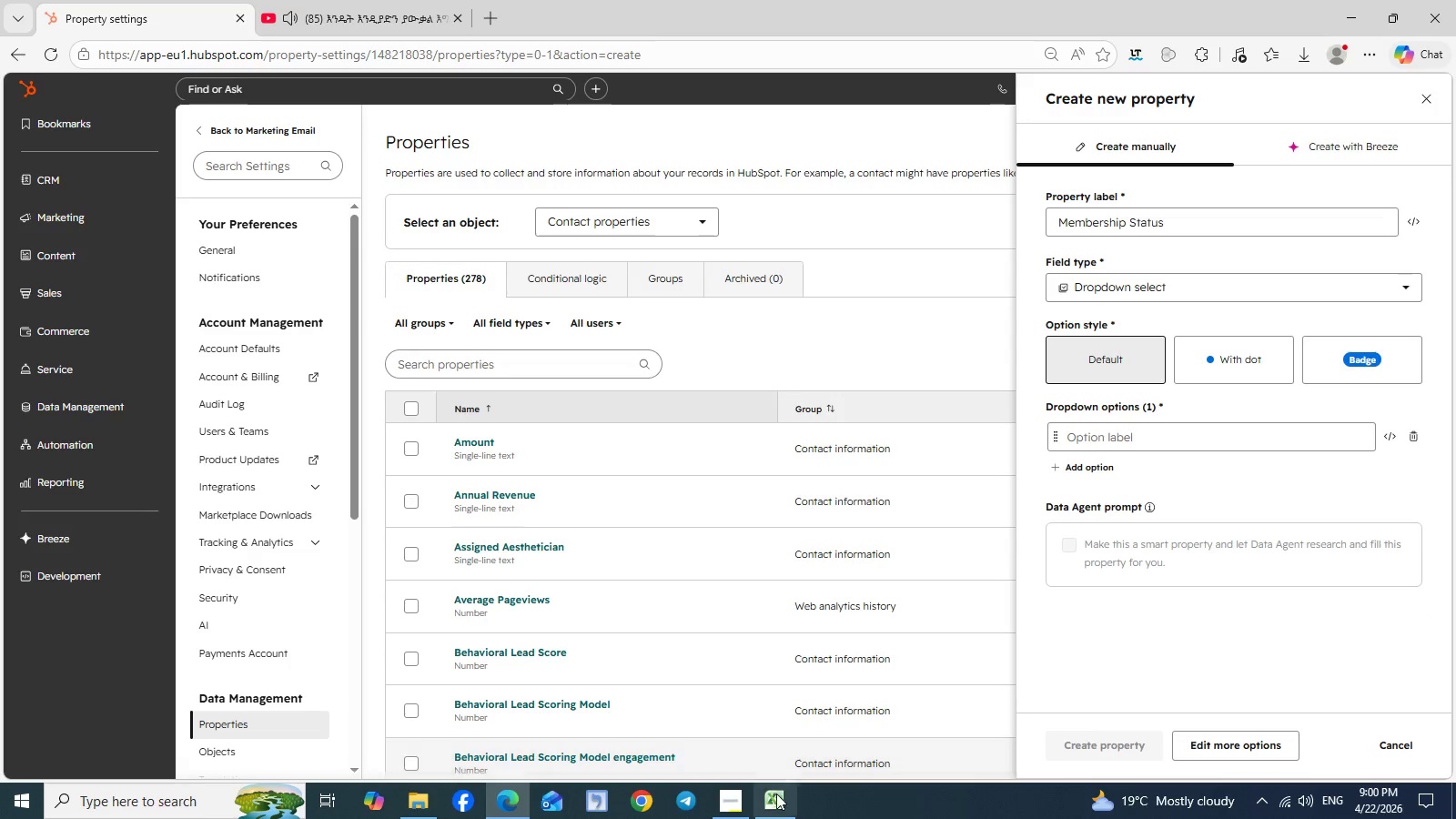 
left_click([774, 799])
 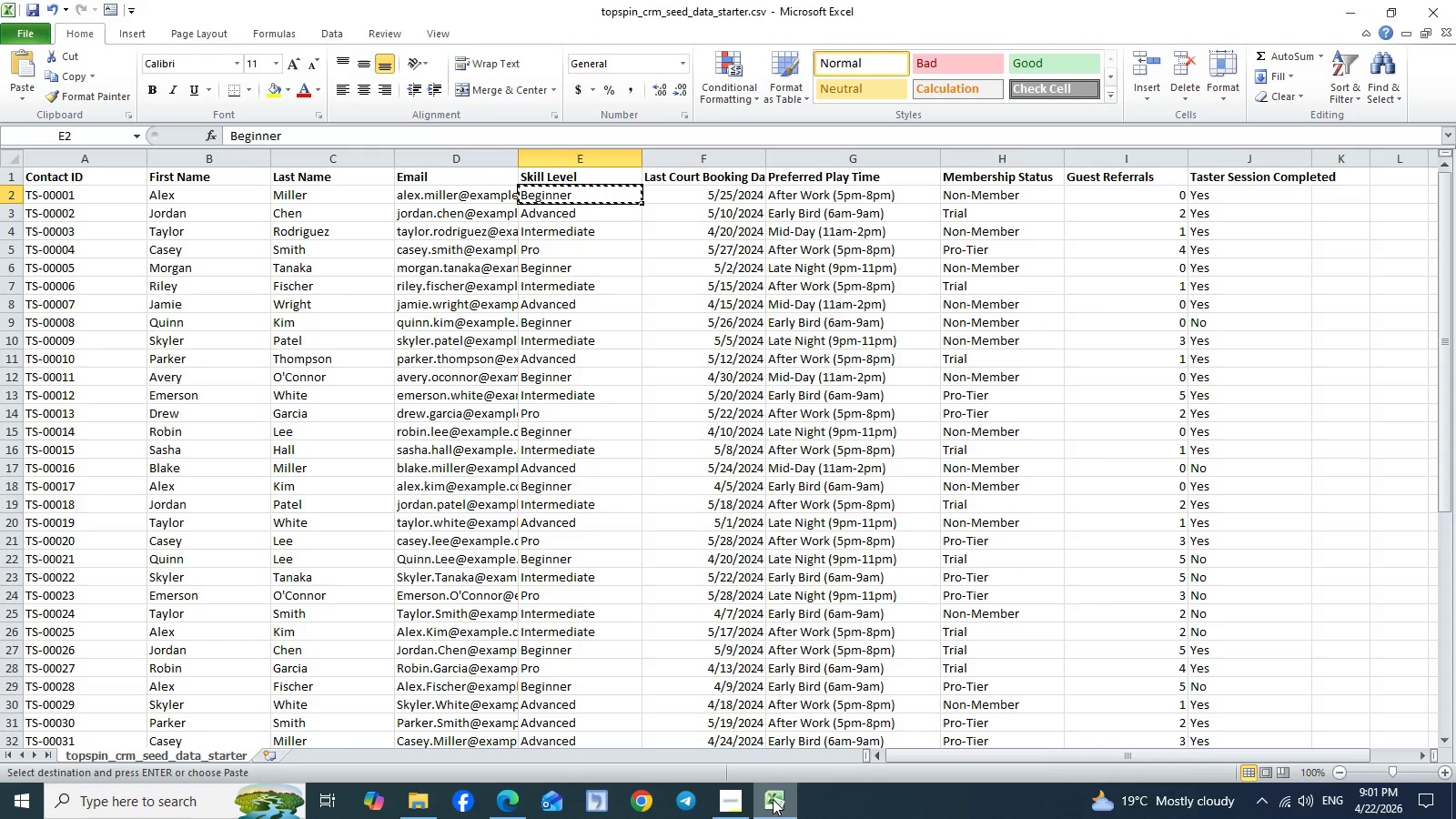 
wait(23.47)
 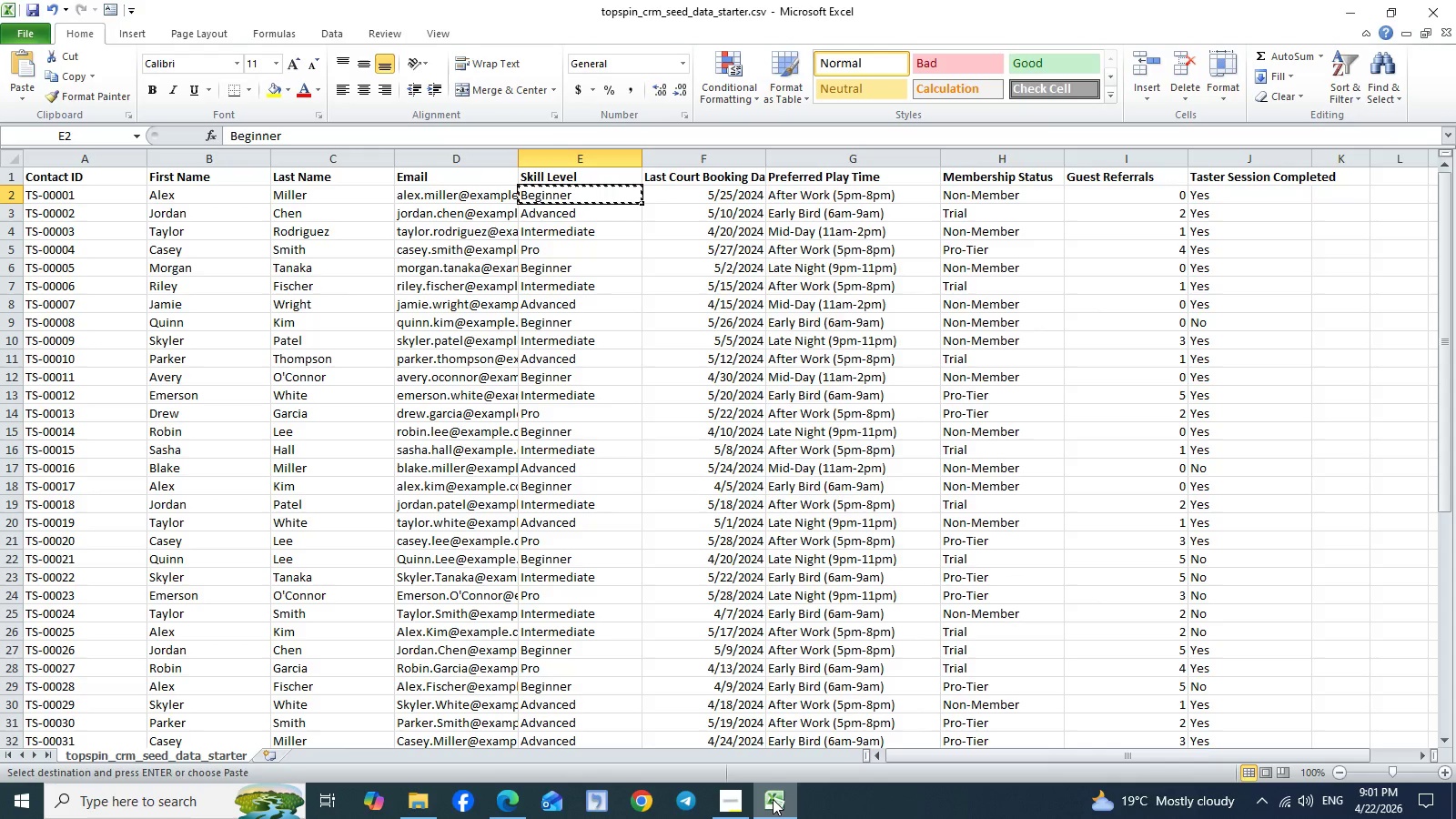 
left_click([774, 799])
 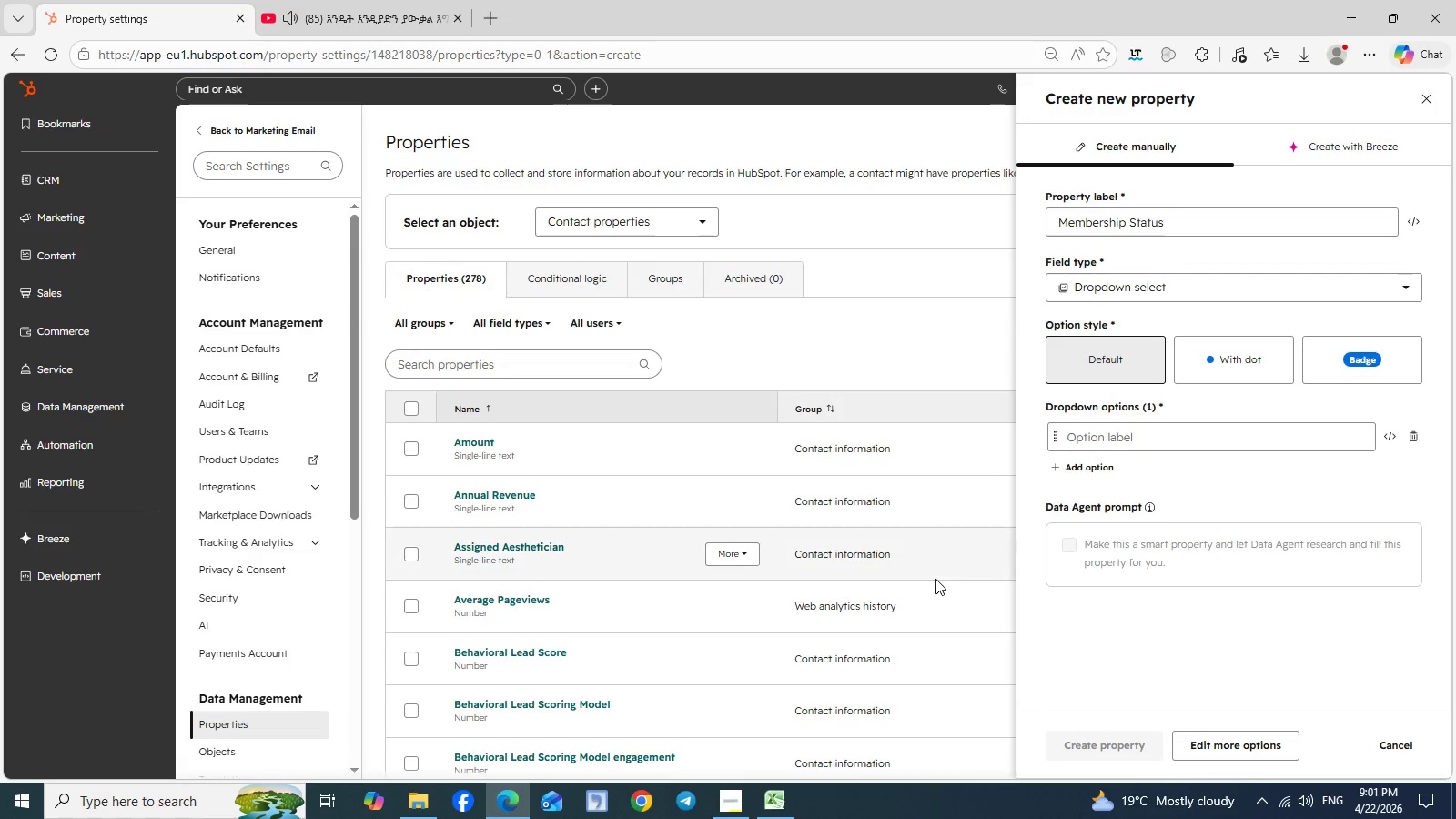 
wait(6.06)
 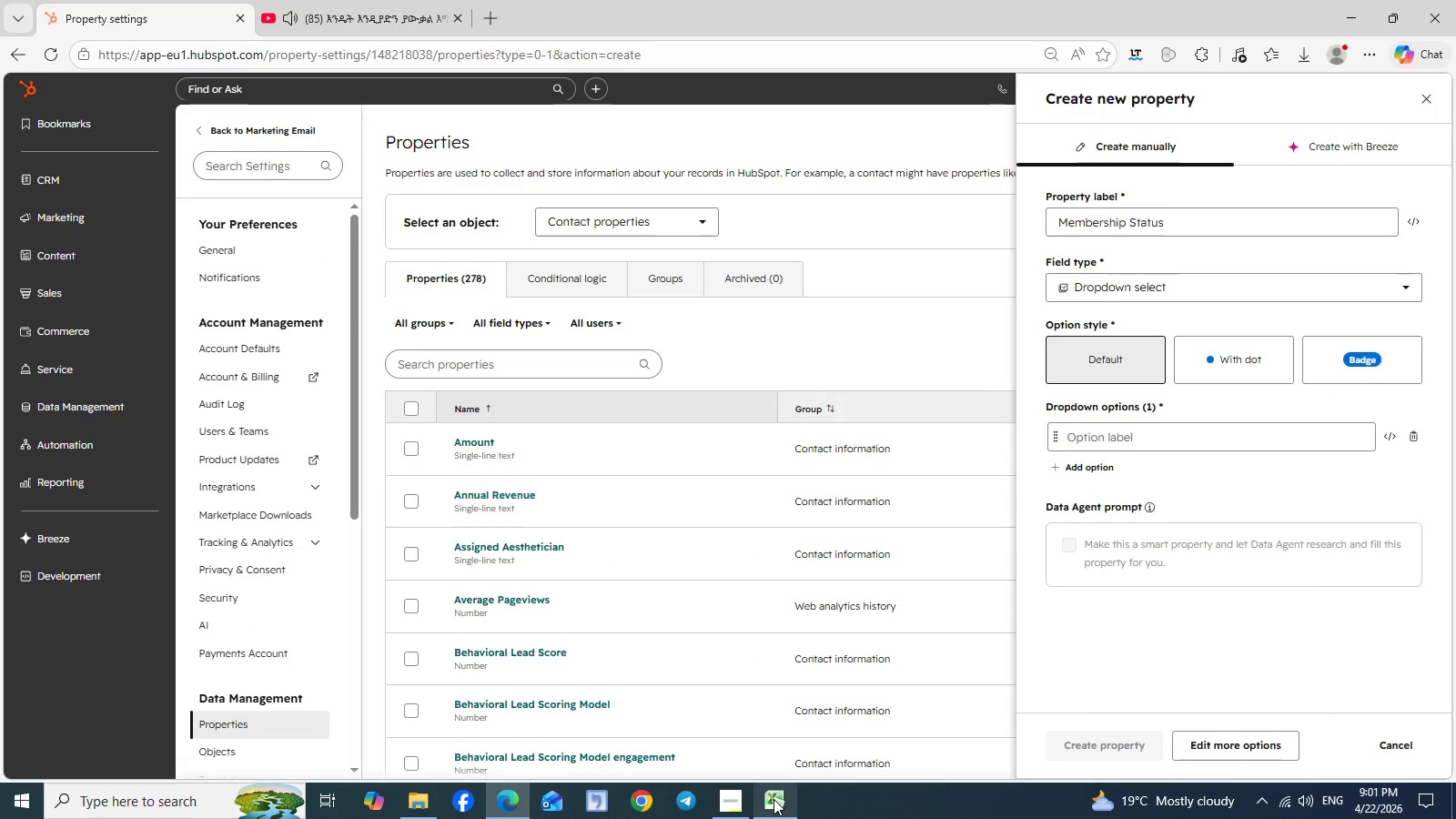 
left_click([1098, 440])
 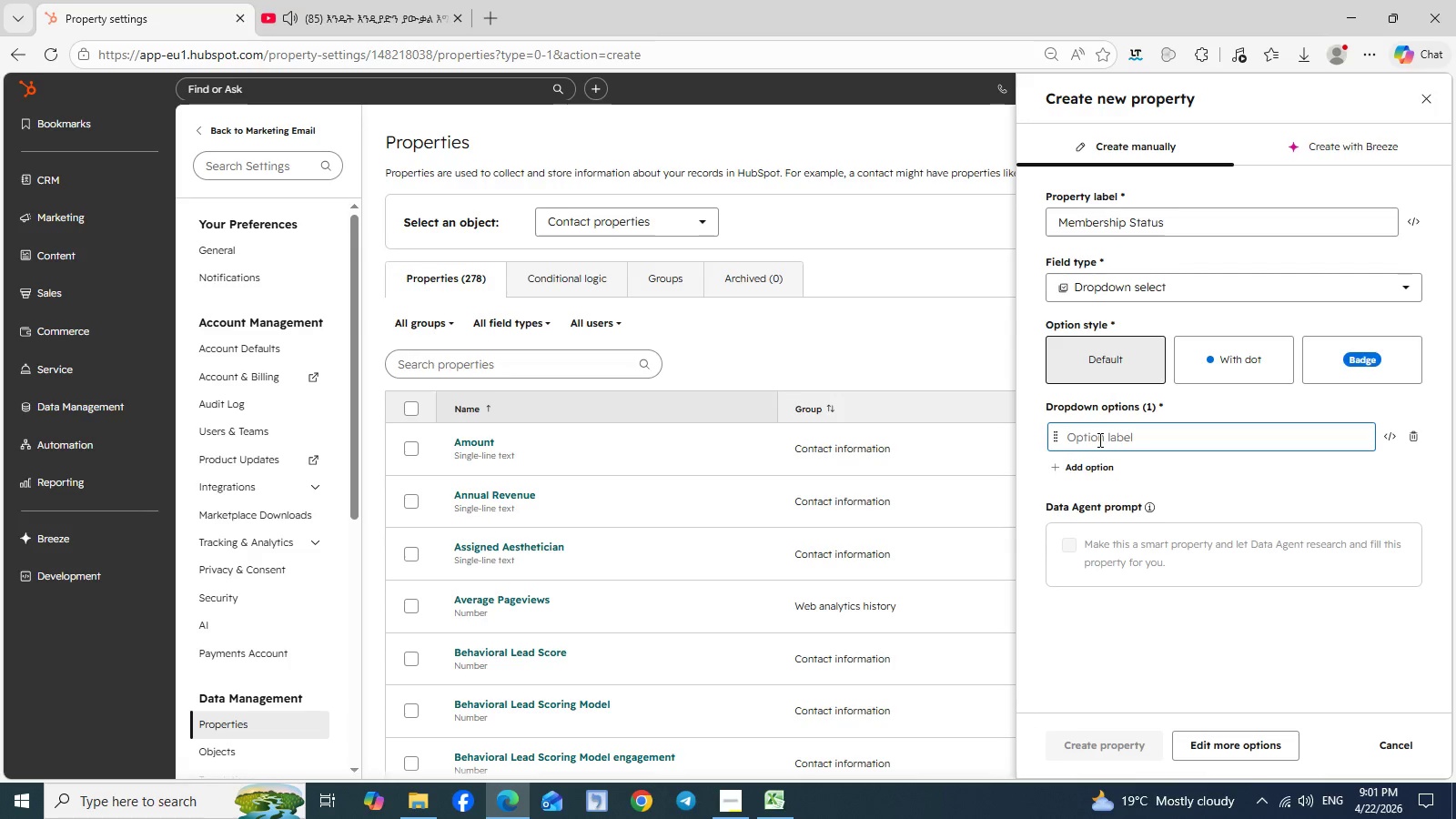 
type(Non Member)
 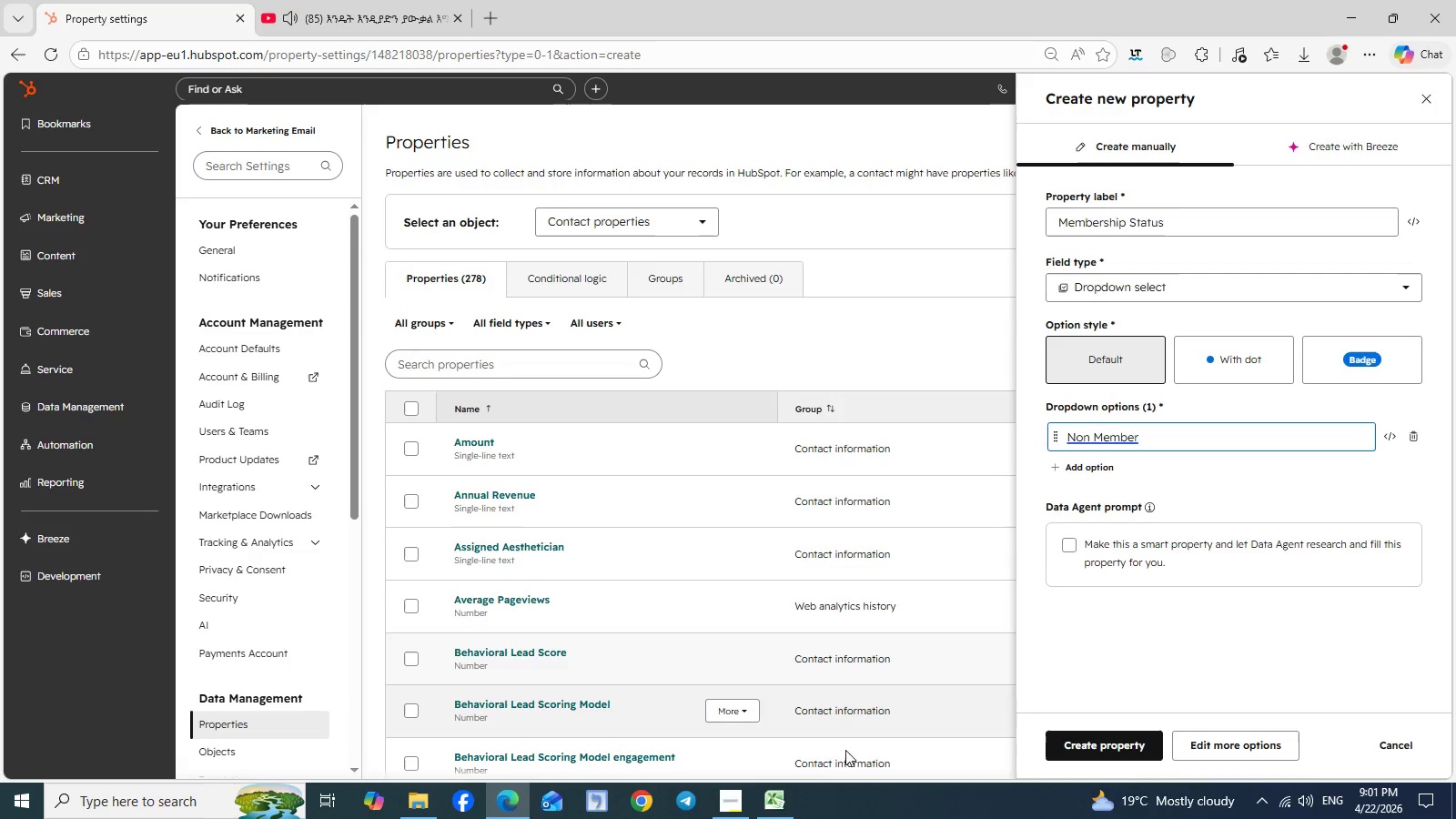 
left_click([777, 806])
 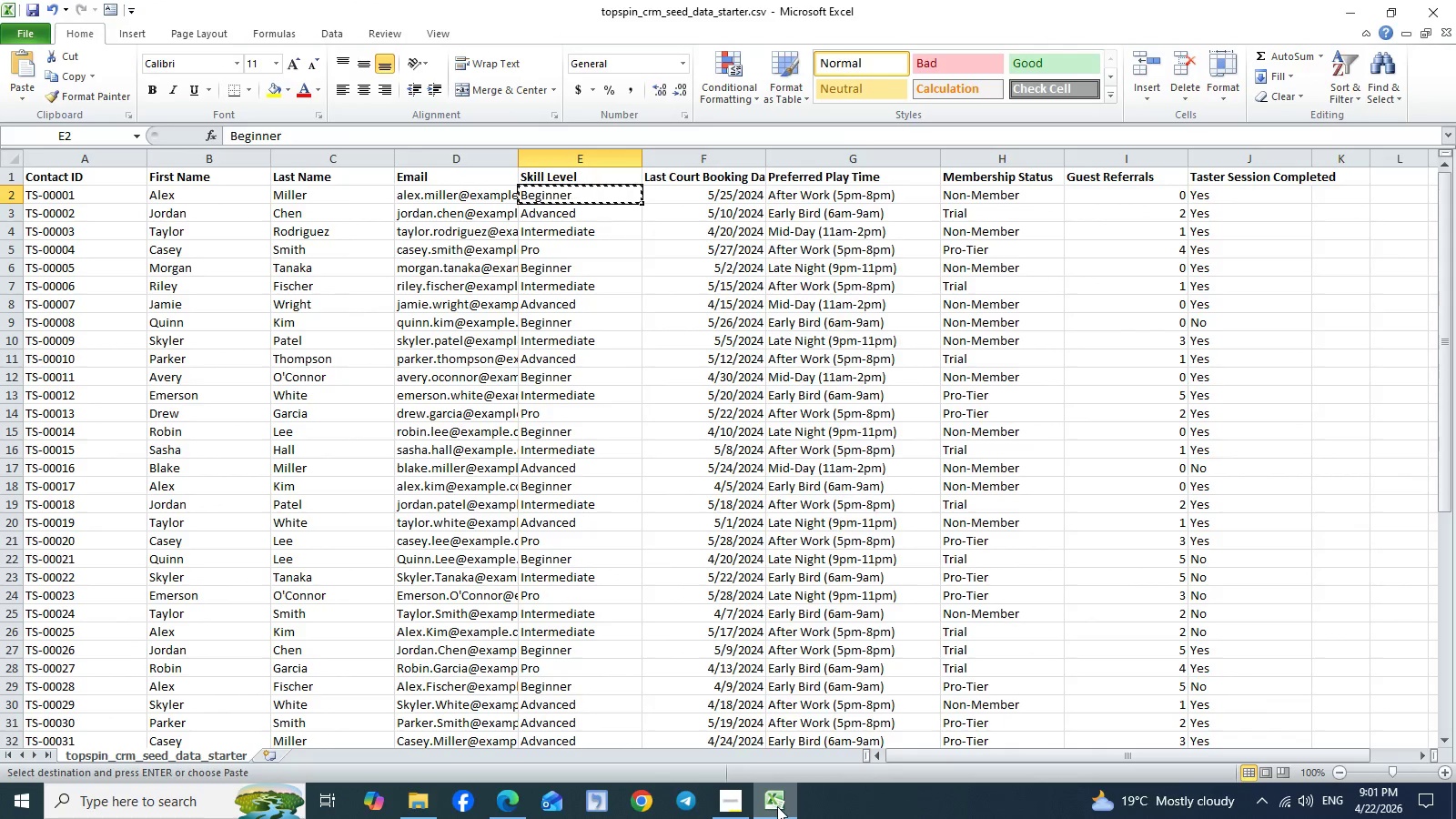 
left_click([777, 806])
 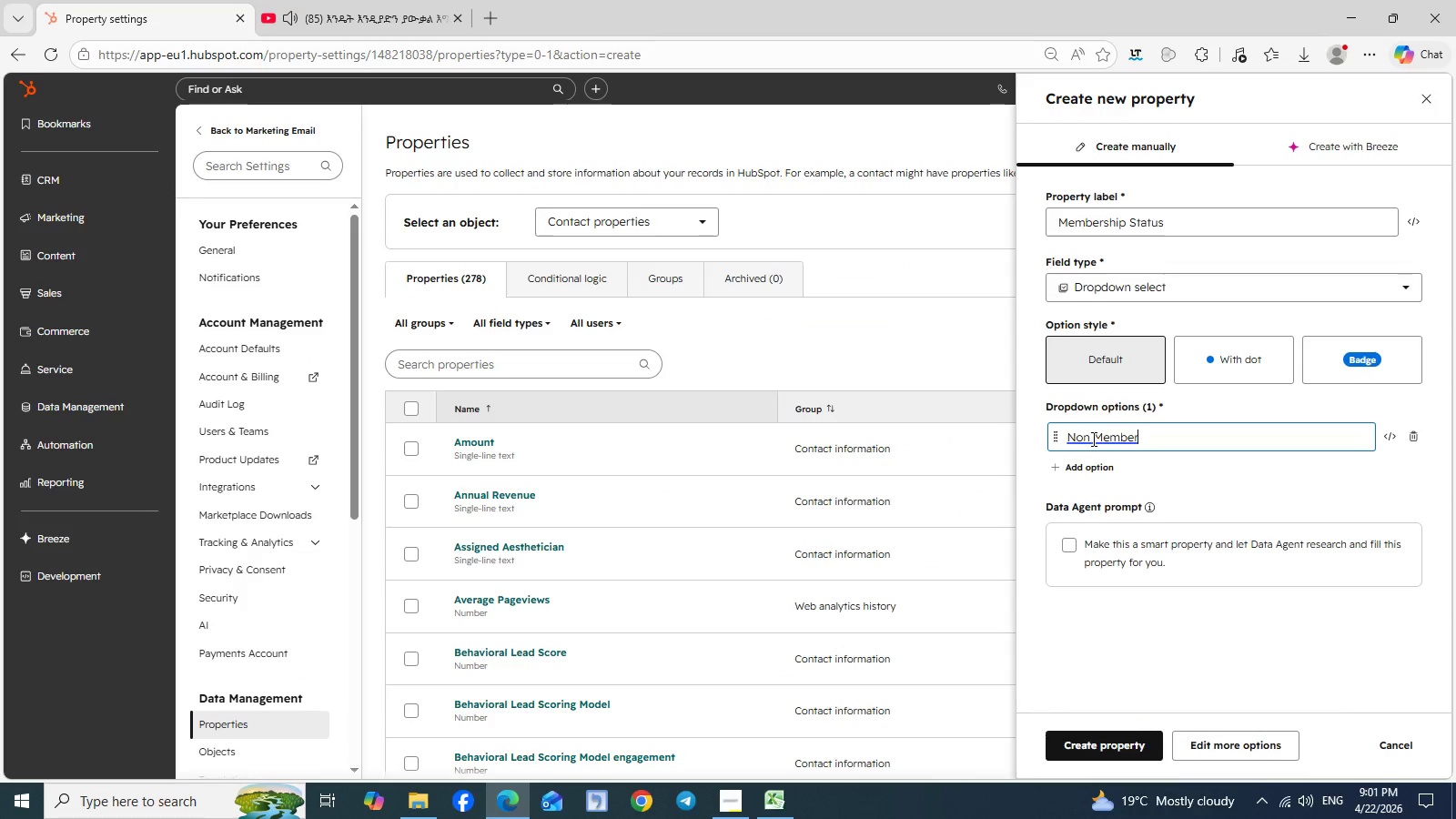 
left_click([1092, 439])
 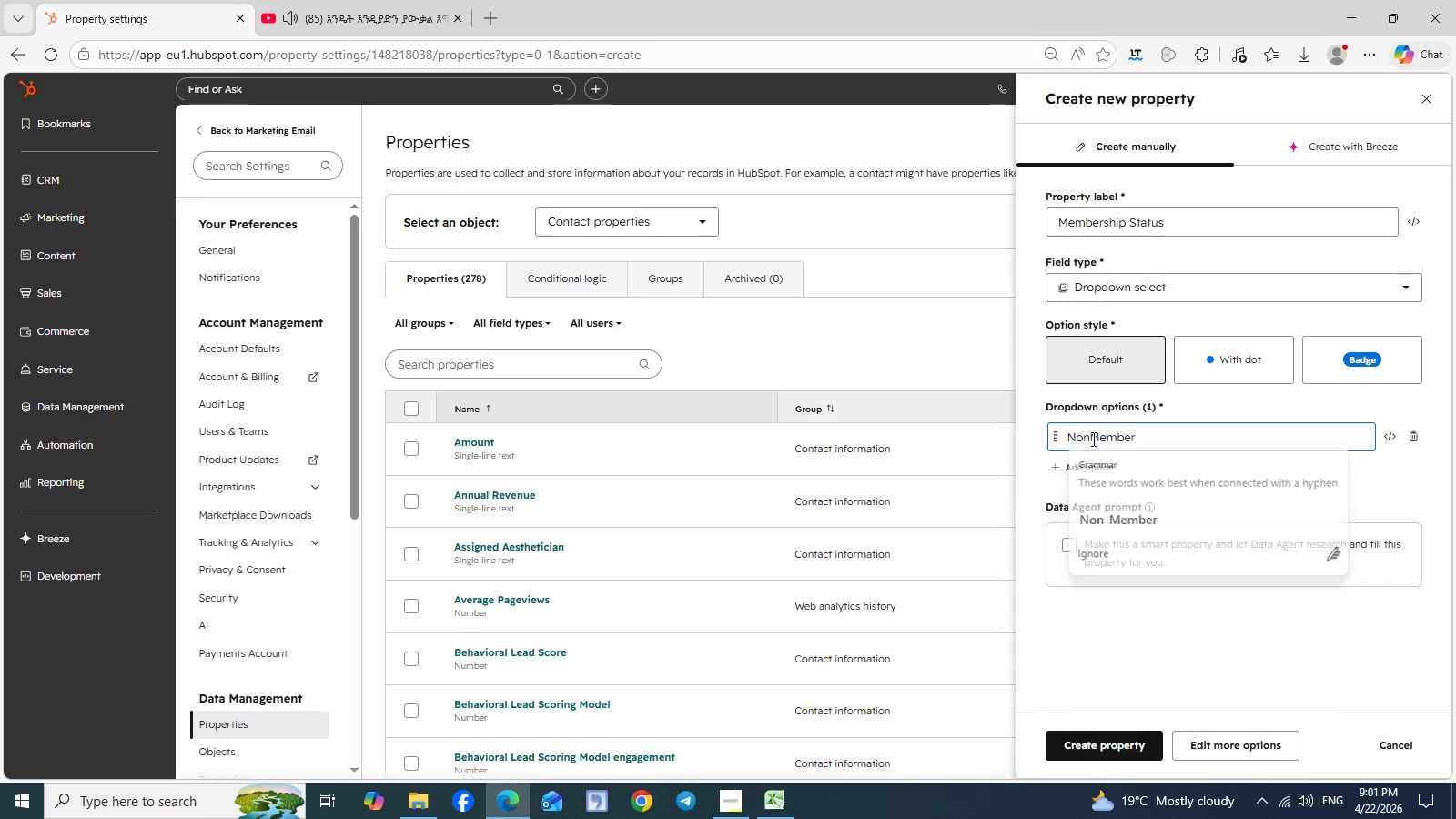 
key(Backspace)
 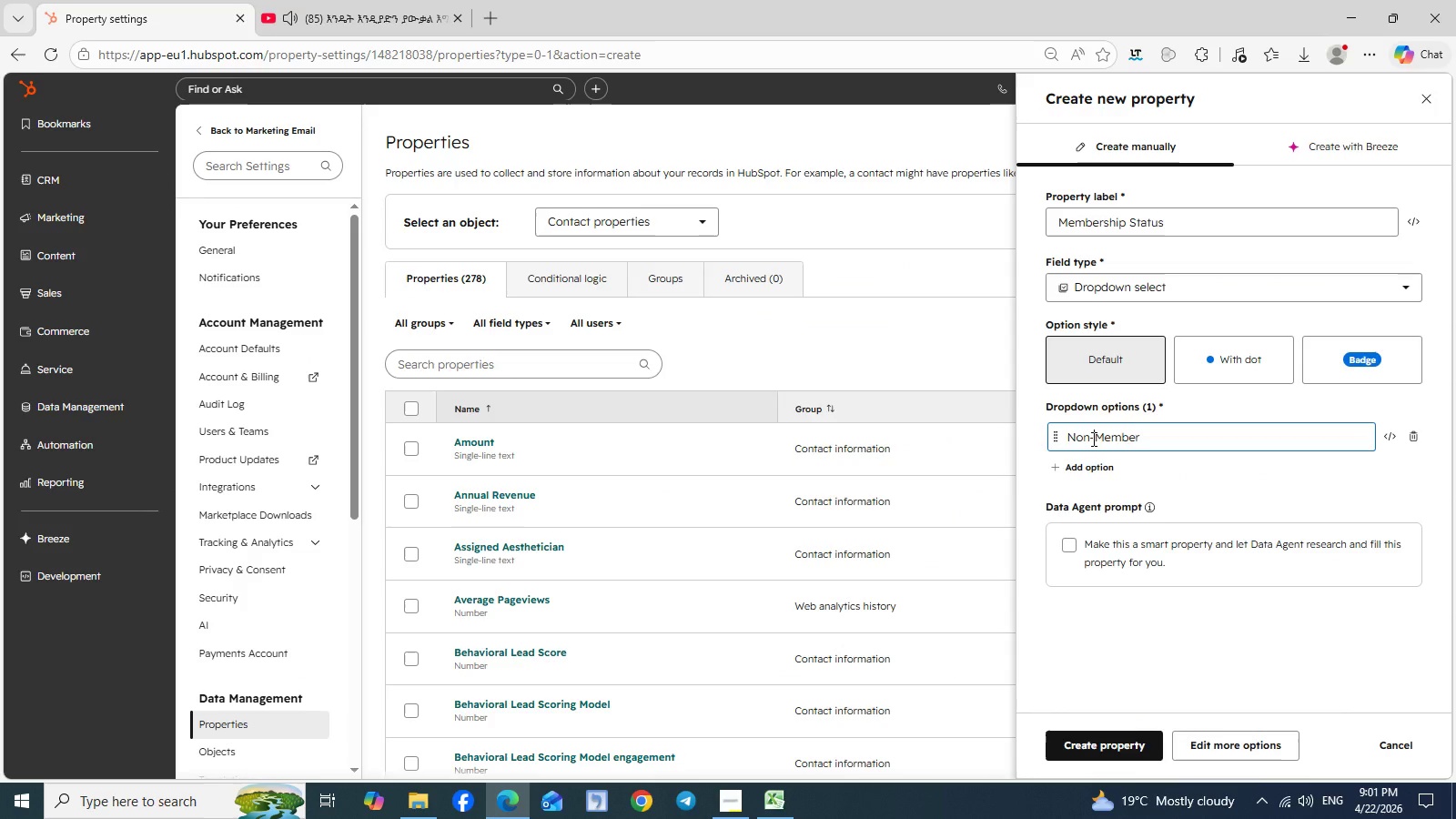 
key(Minus)
 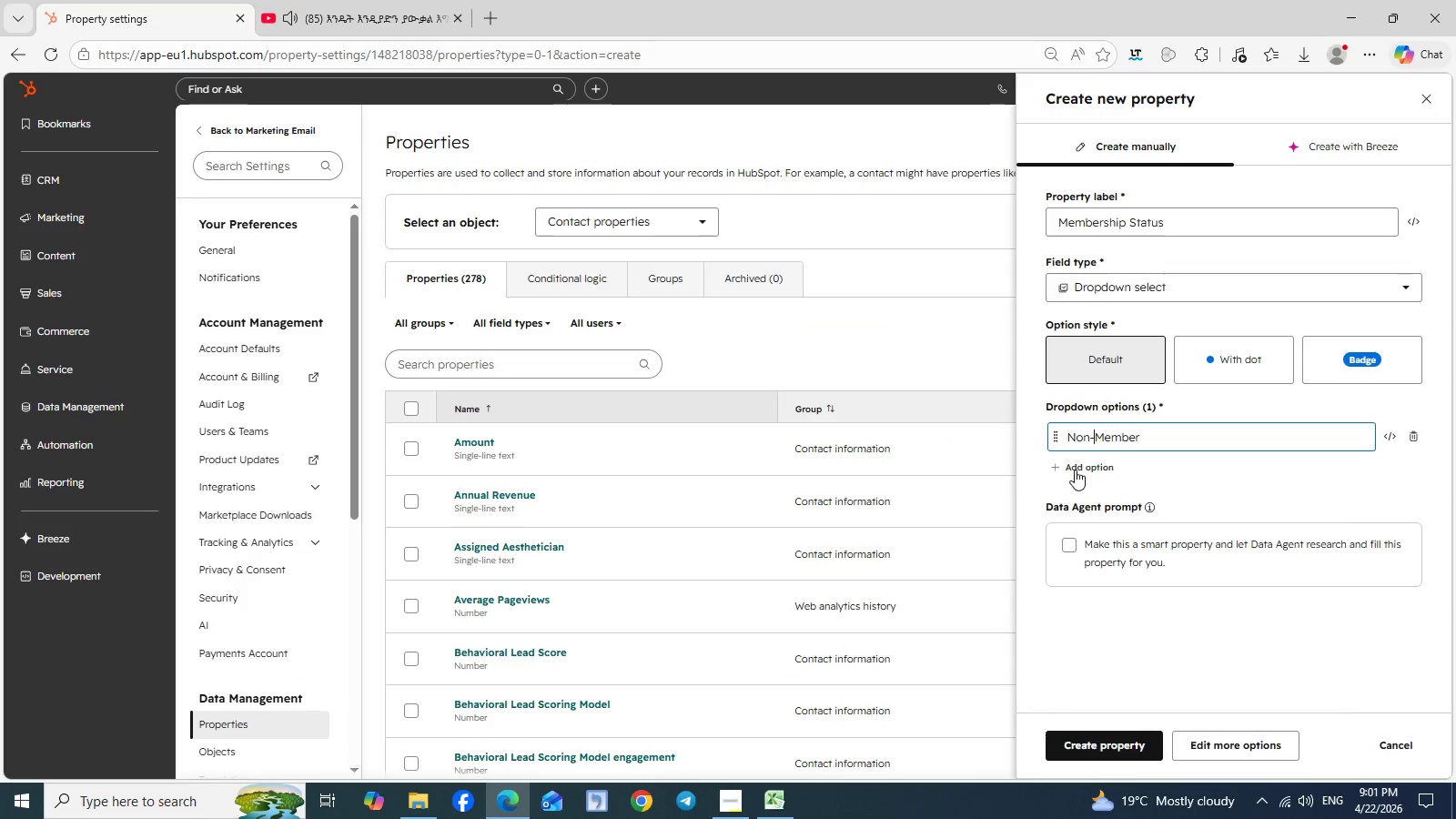 
left_click([1075, 470])
 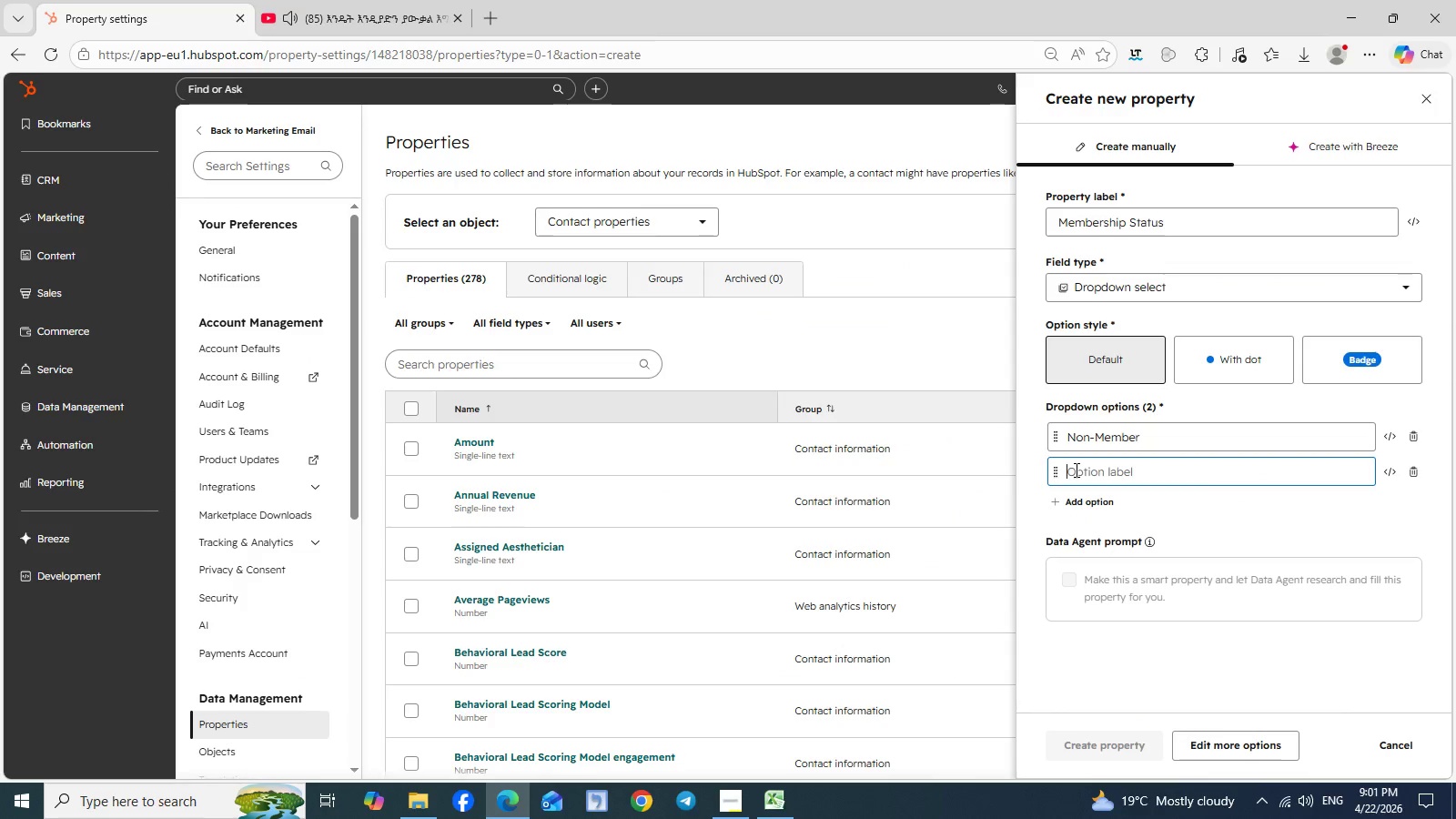 
type(Tru)
key(Backspace)
type(ial)
 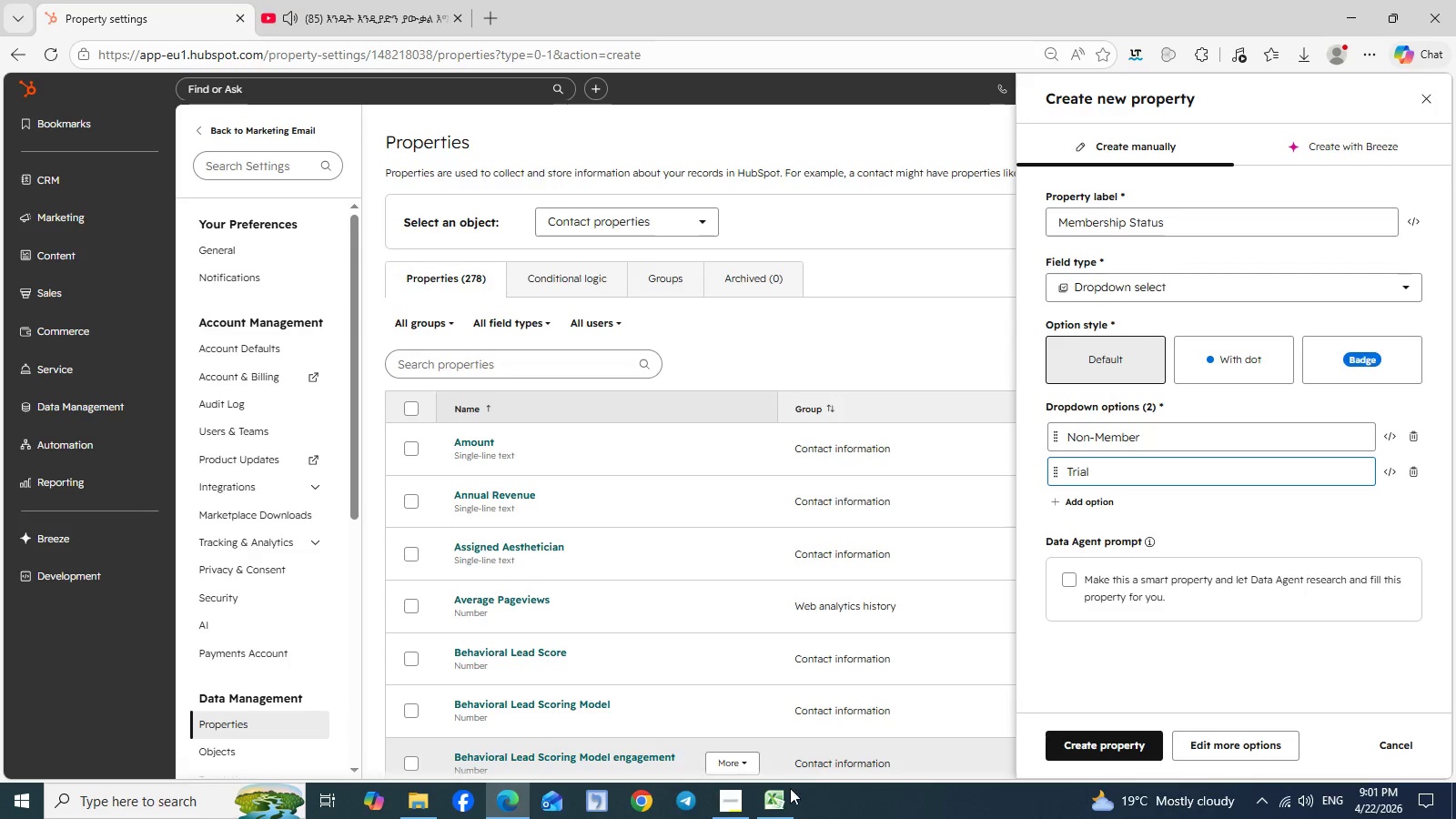 
left_click([780, 801])
 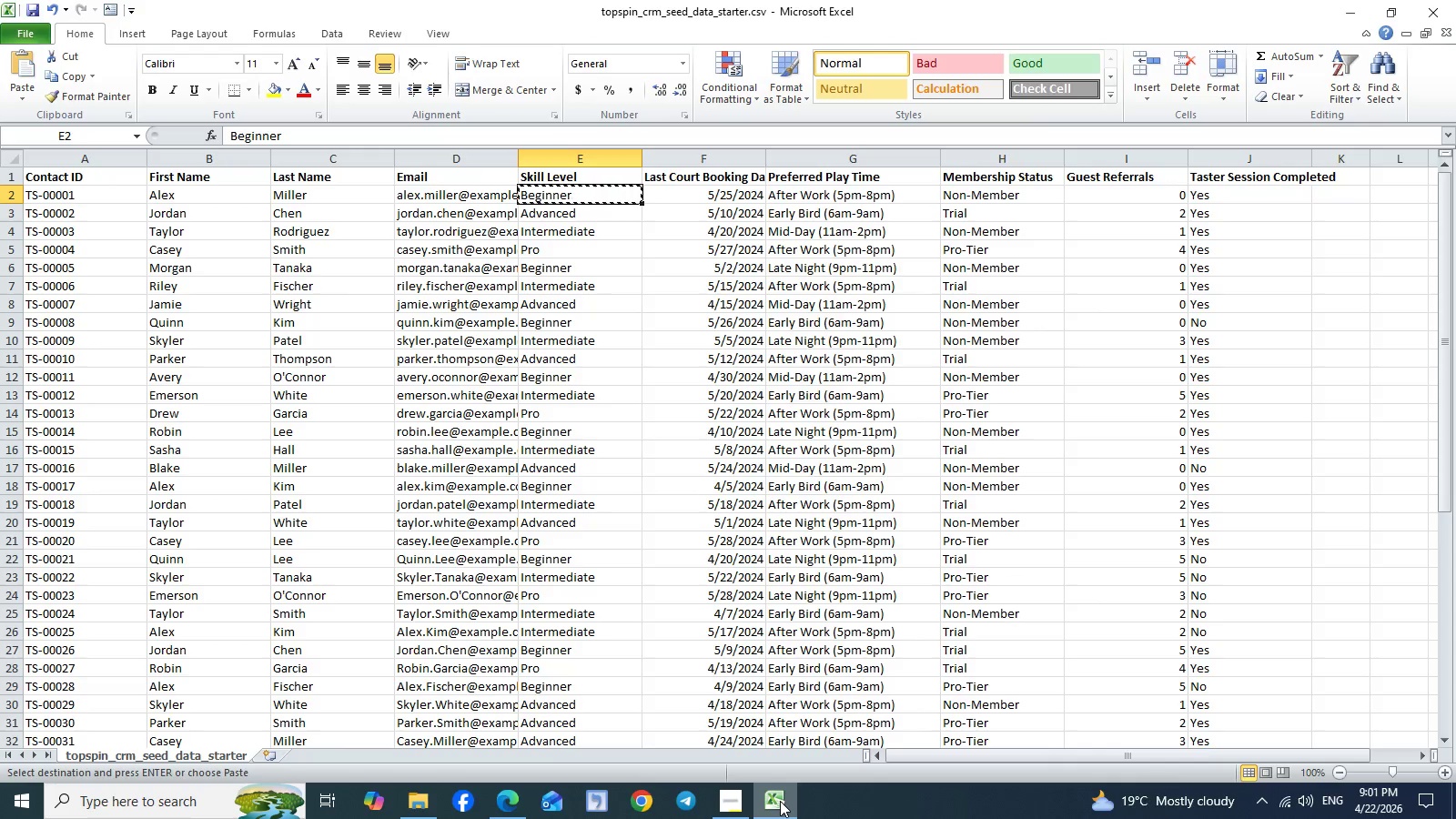 
wait(7.2)
 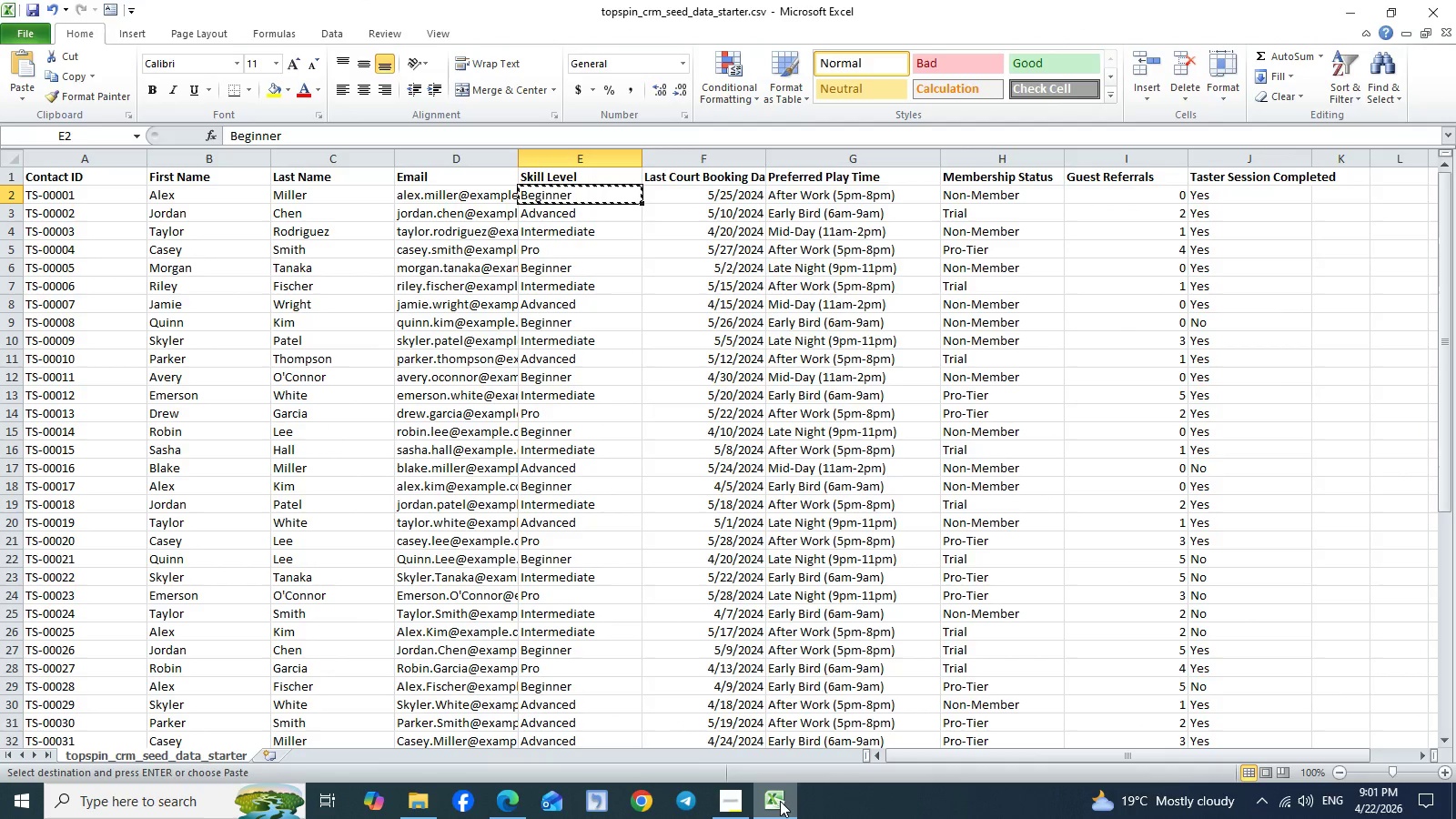 
left_click([780, 801])
 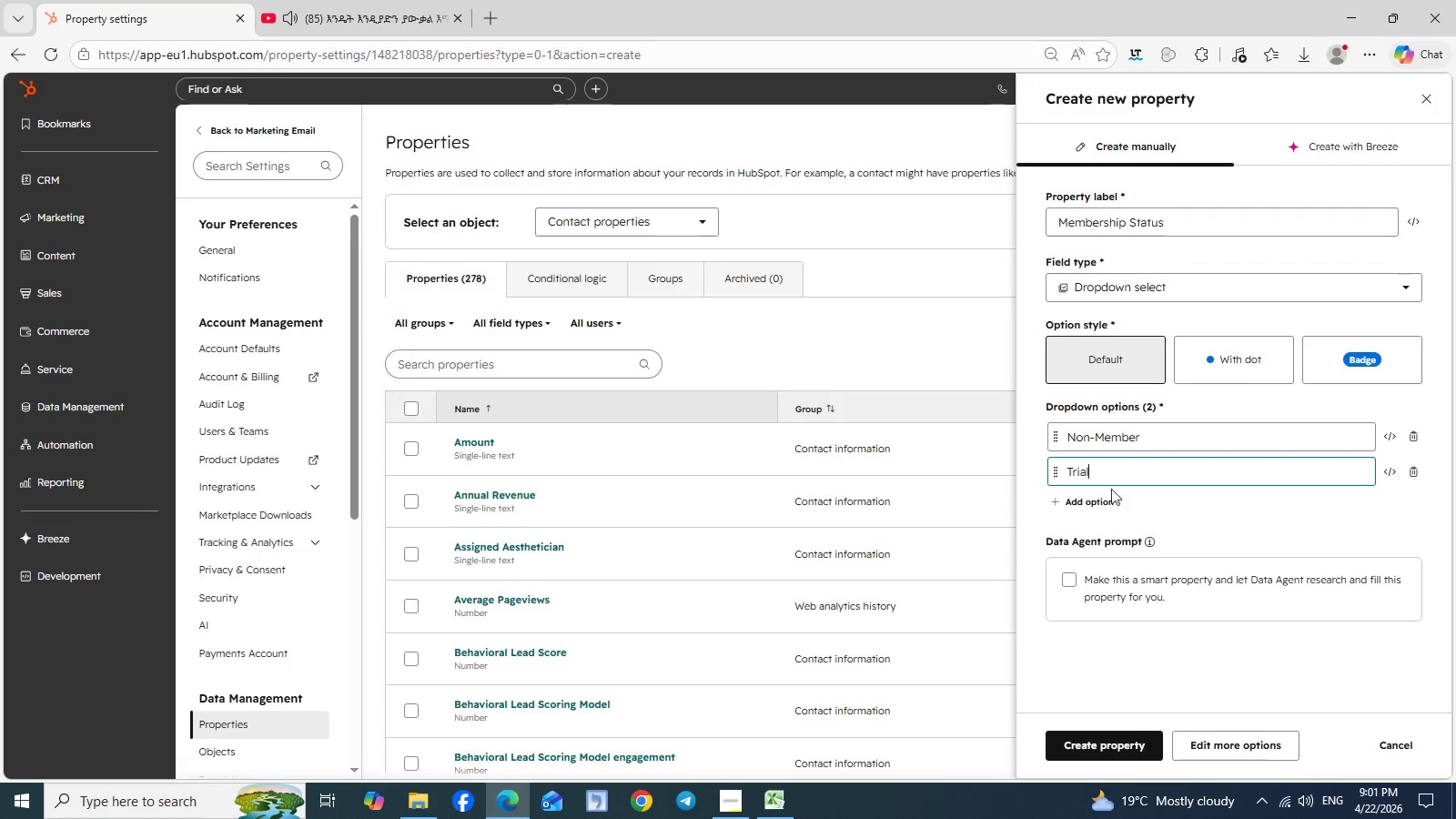 
left_click([1088, 508])
 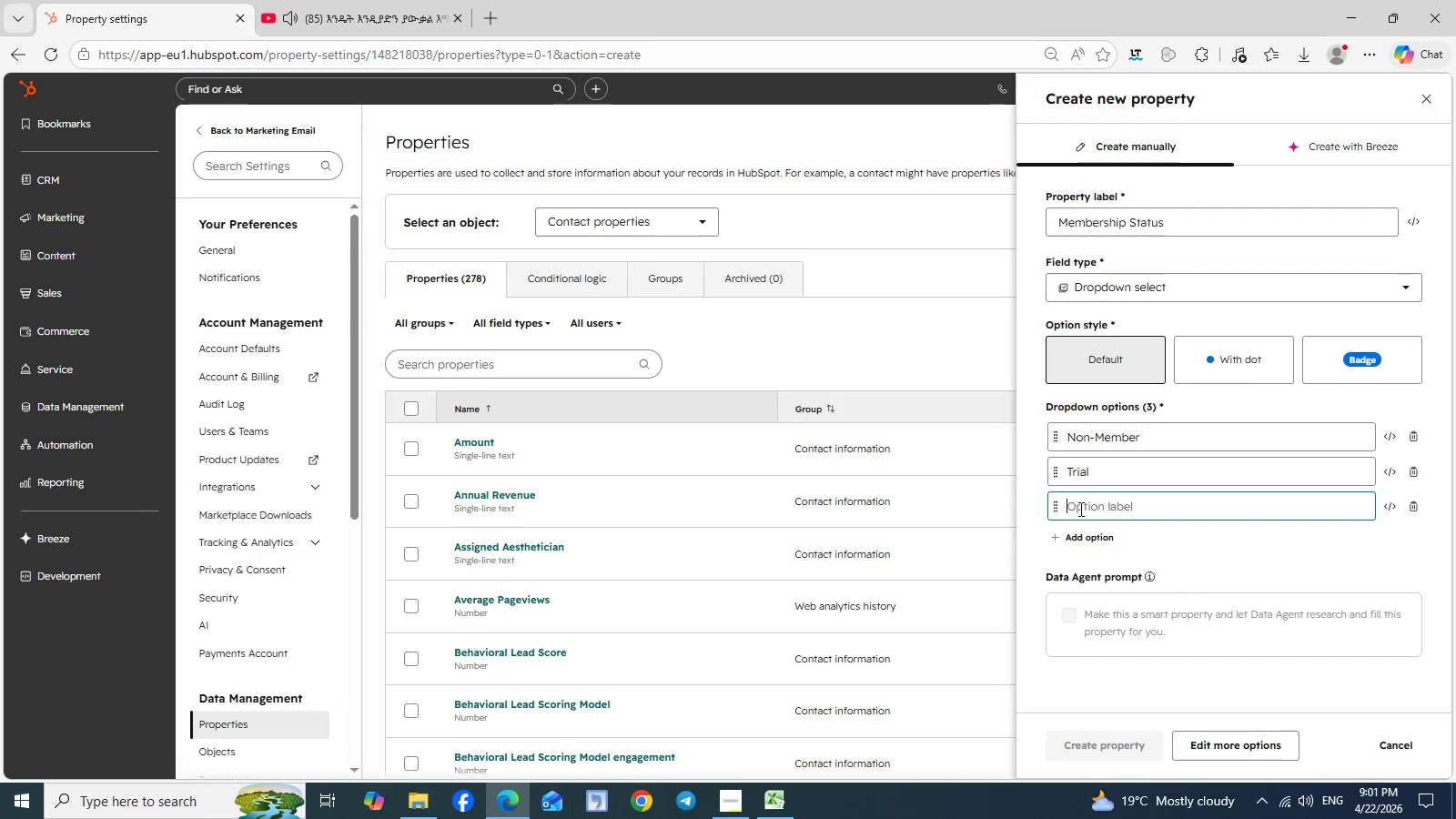 
type(Pro Tier)
 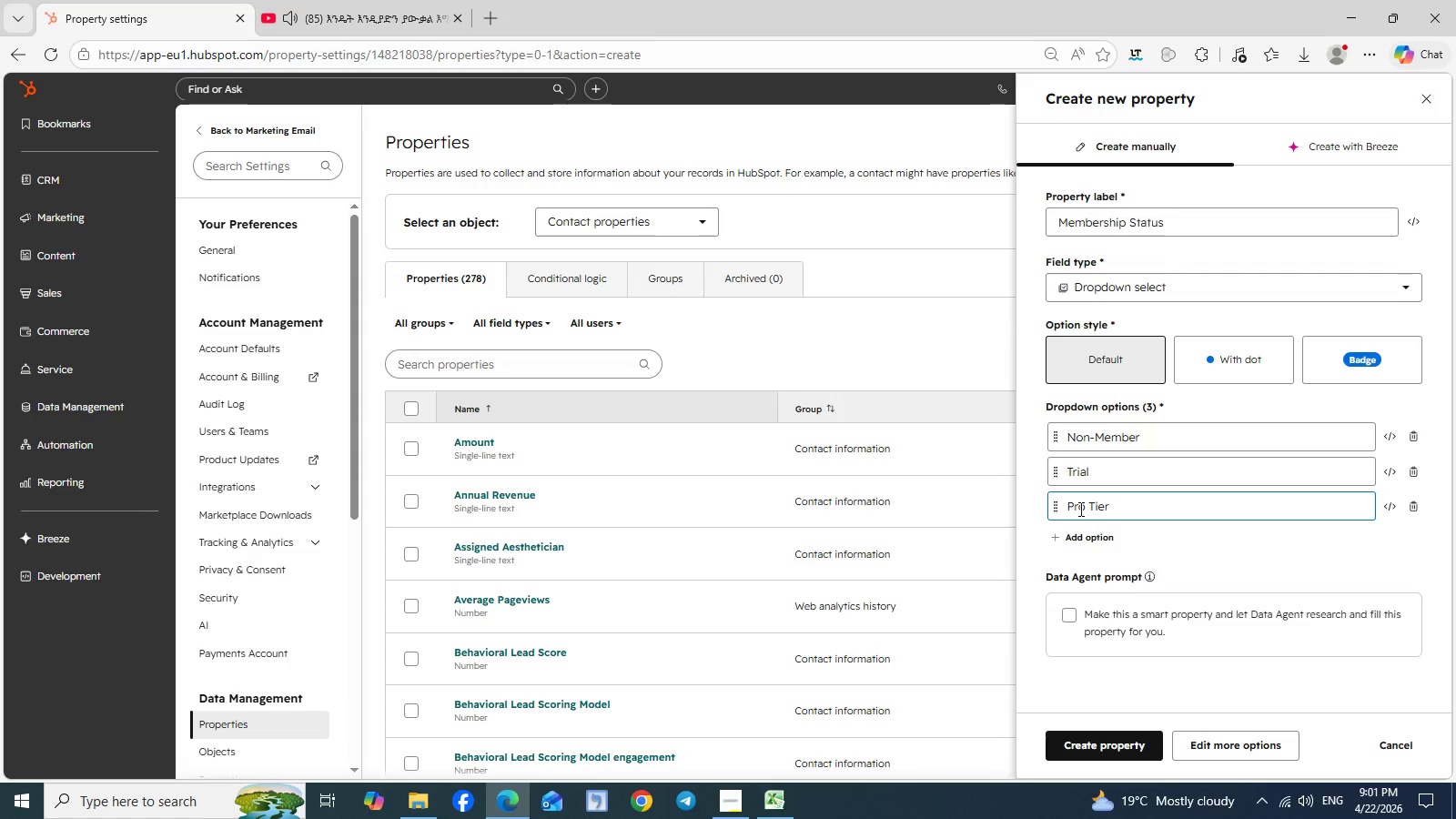 
left_click([773, 798])
 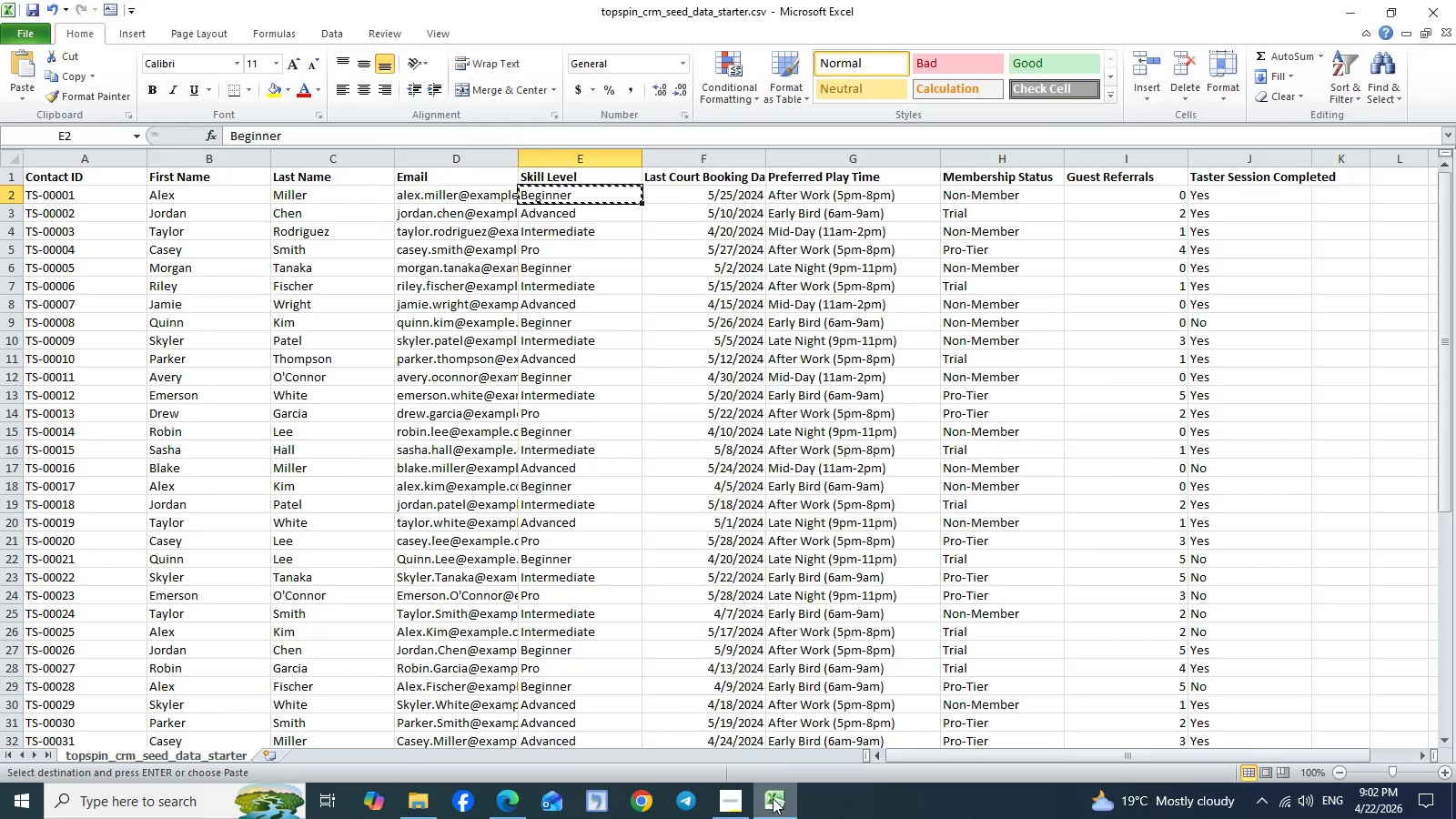 
mouse_move([736, 807])
 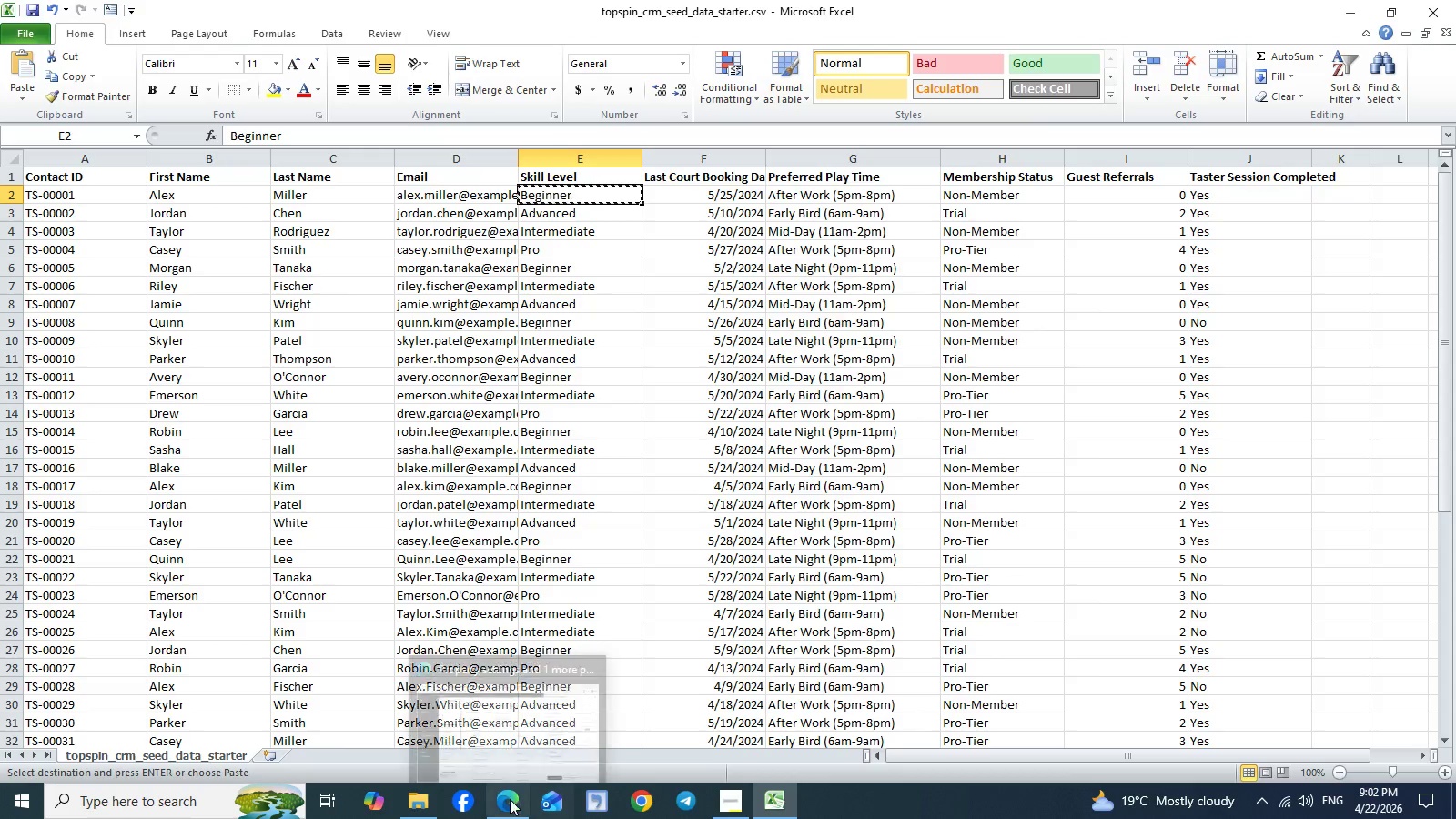 
left_click([508, 796])
 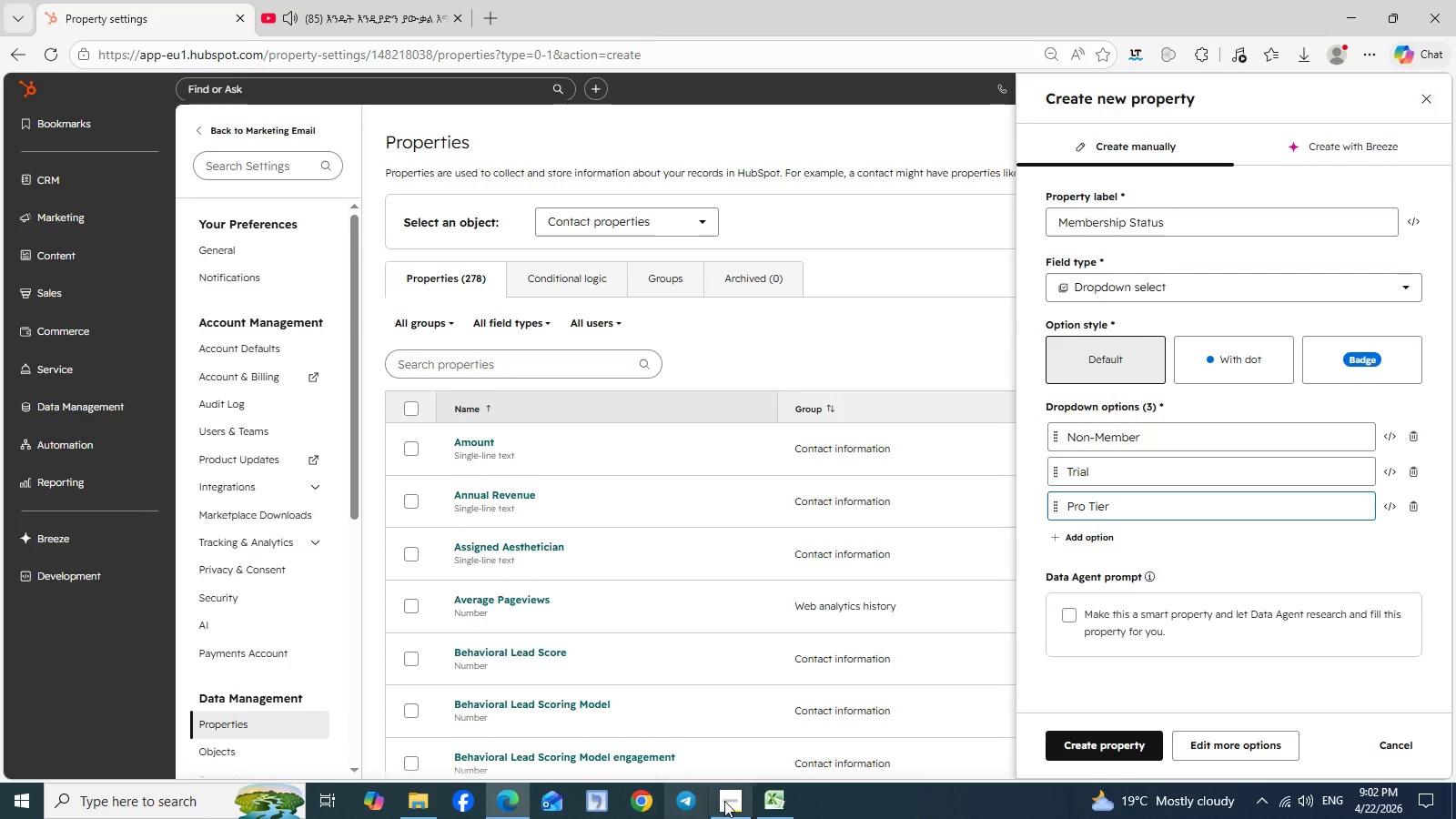 
left_click([774, 798])
 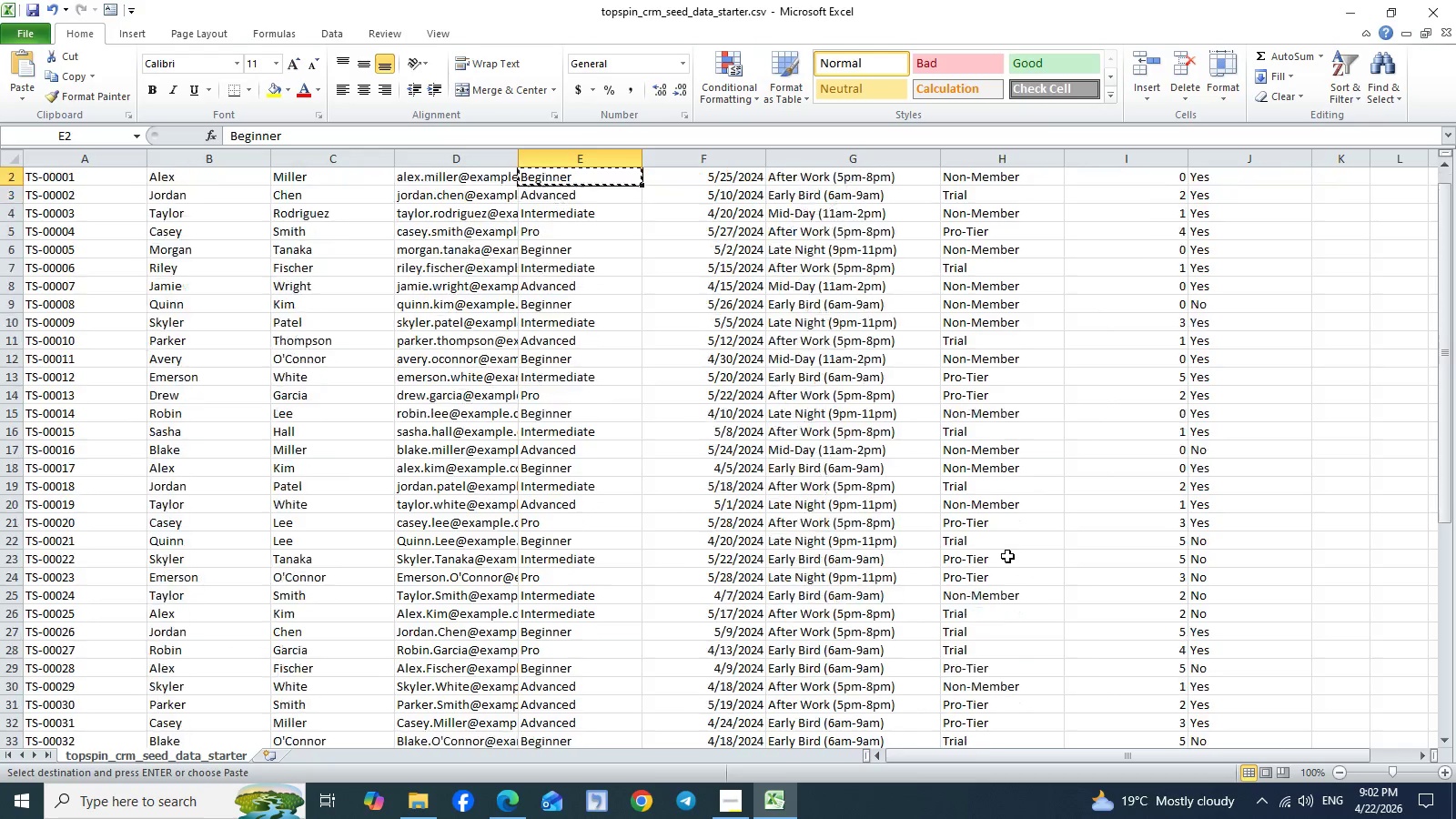 
wait(11.75)
 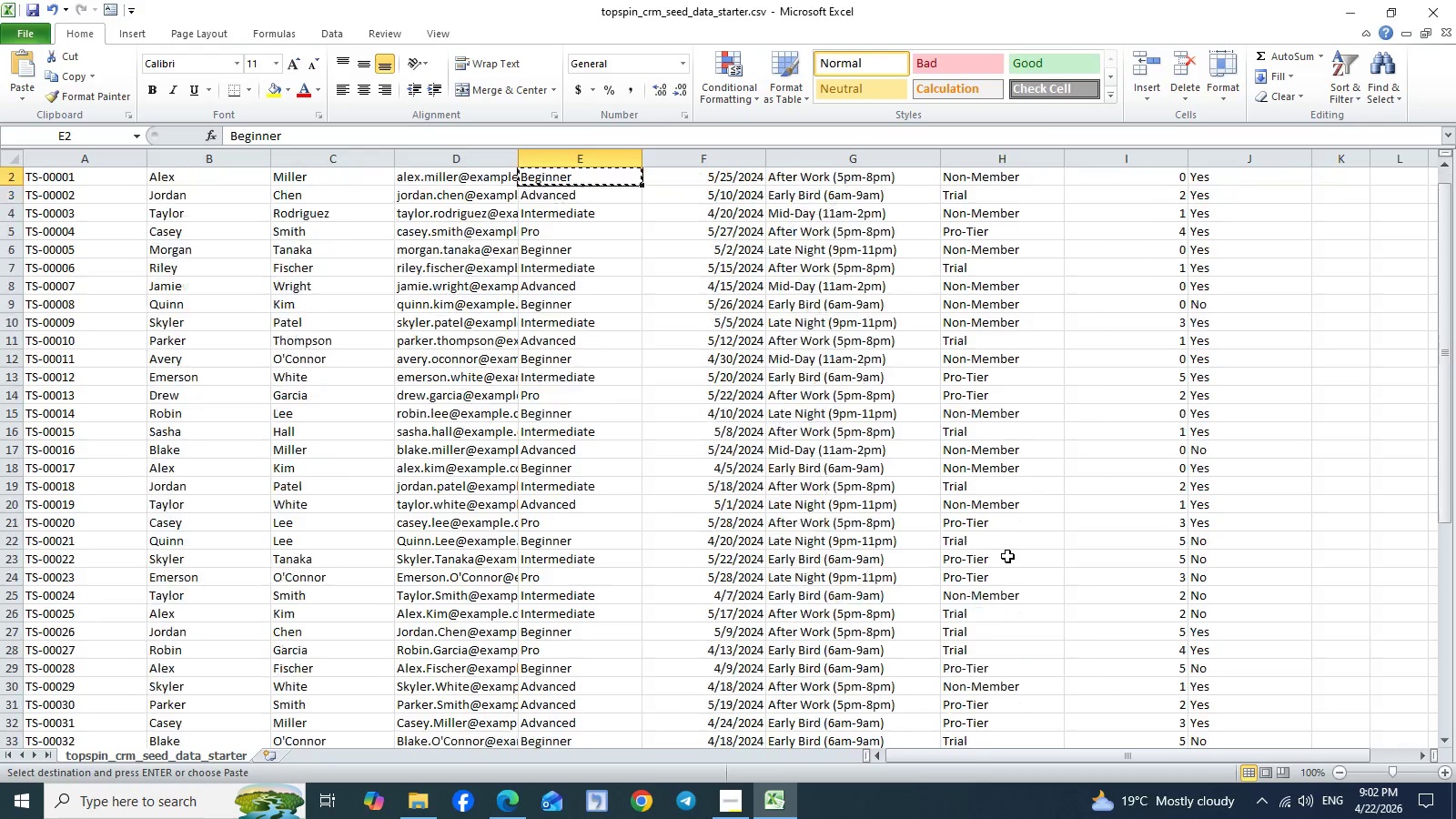 
left_click([518, 818])
 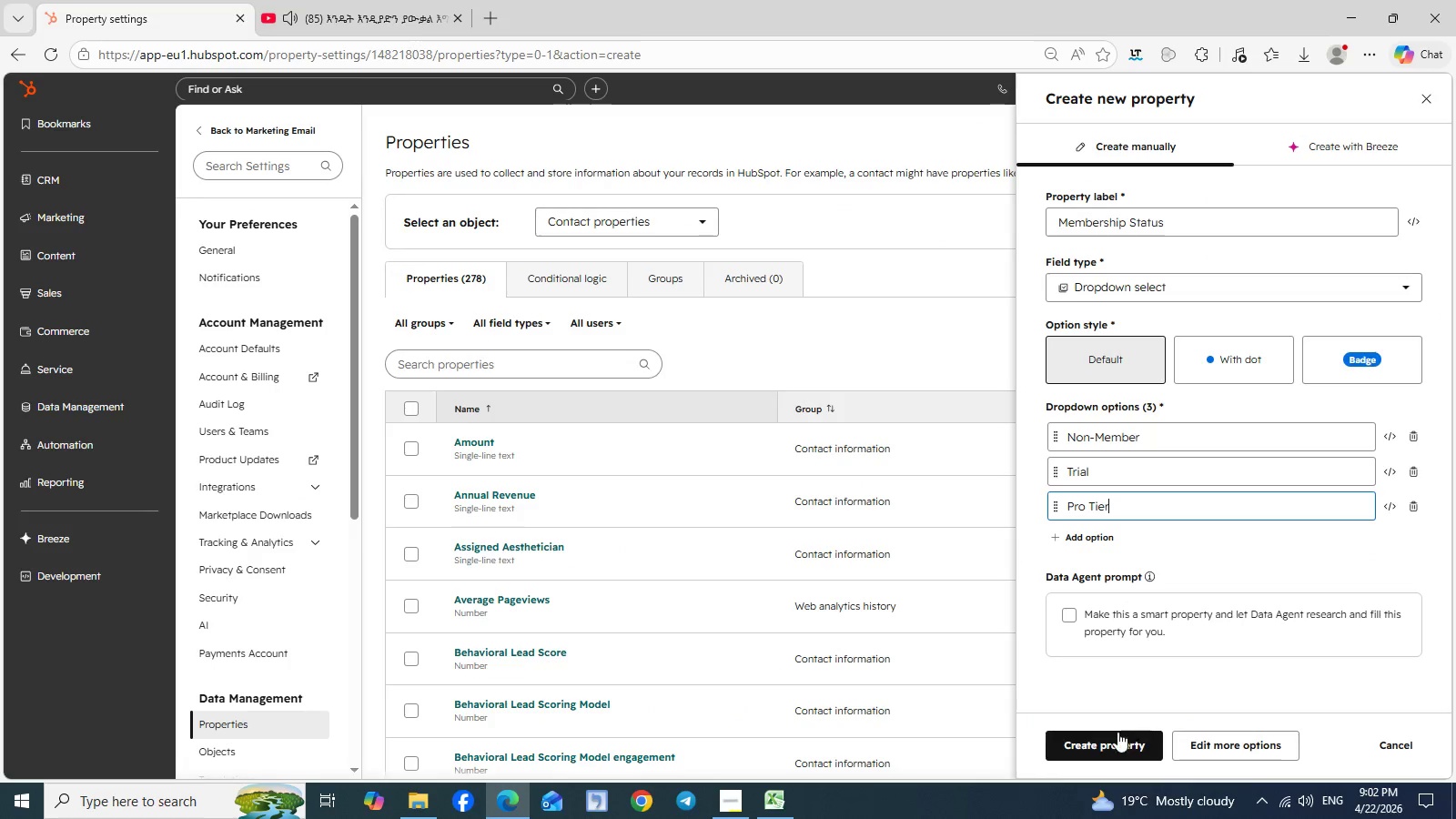 
left_click([1107, 743])
 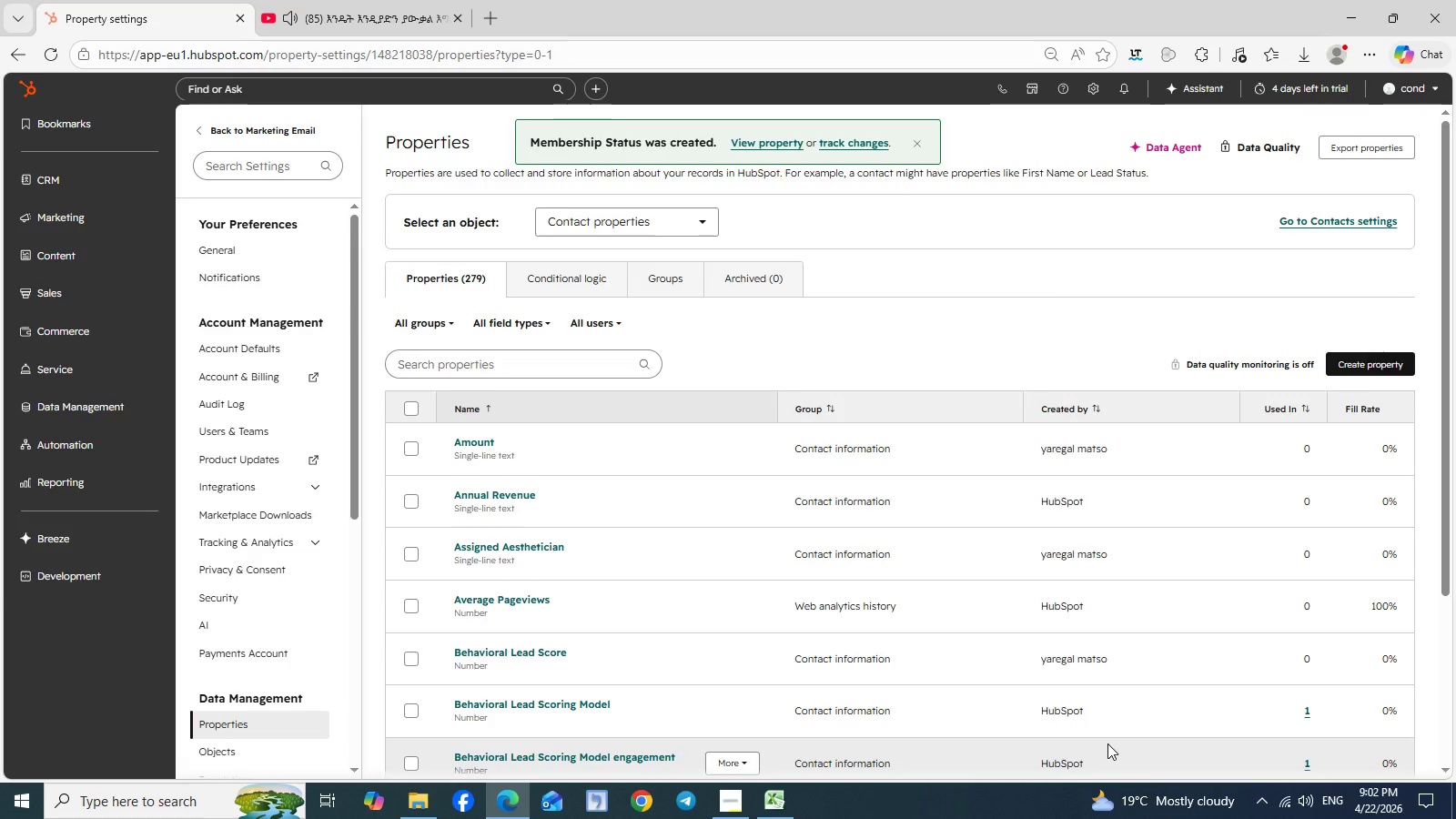 
wait(9.44)
 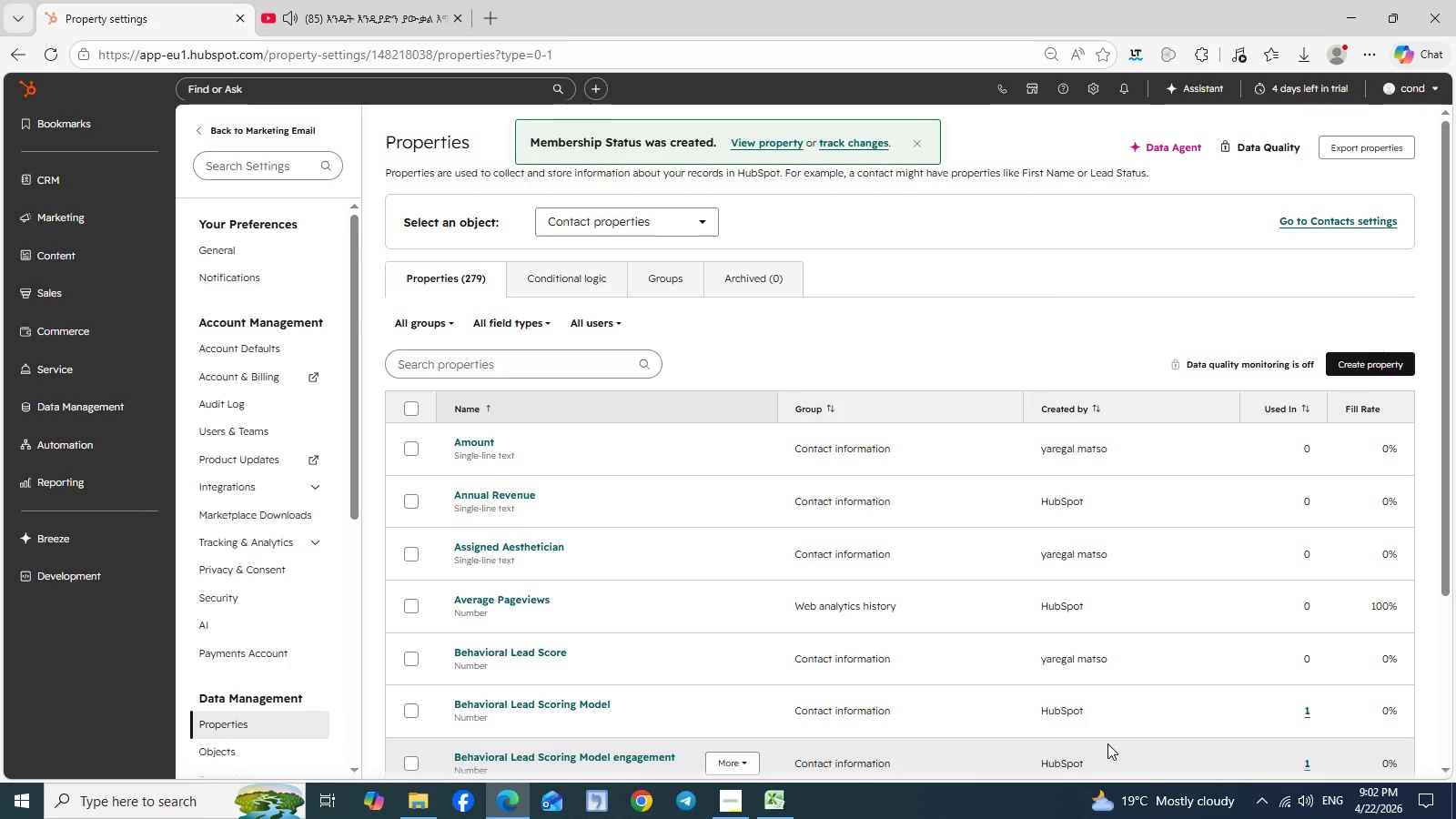 
left_click([773, 818])
 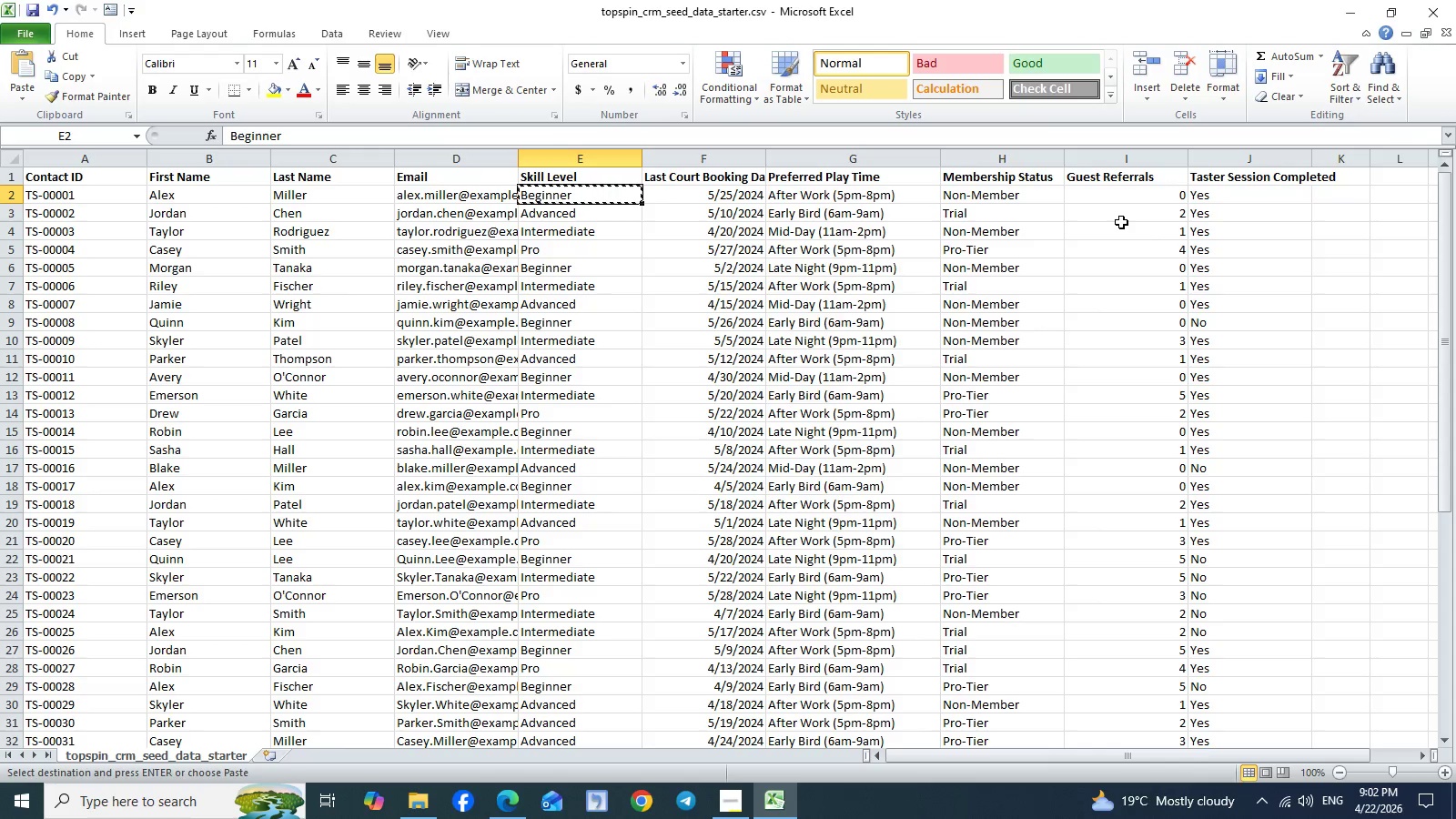 
wait(11.89)
 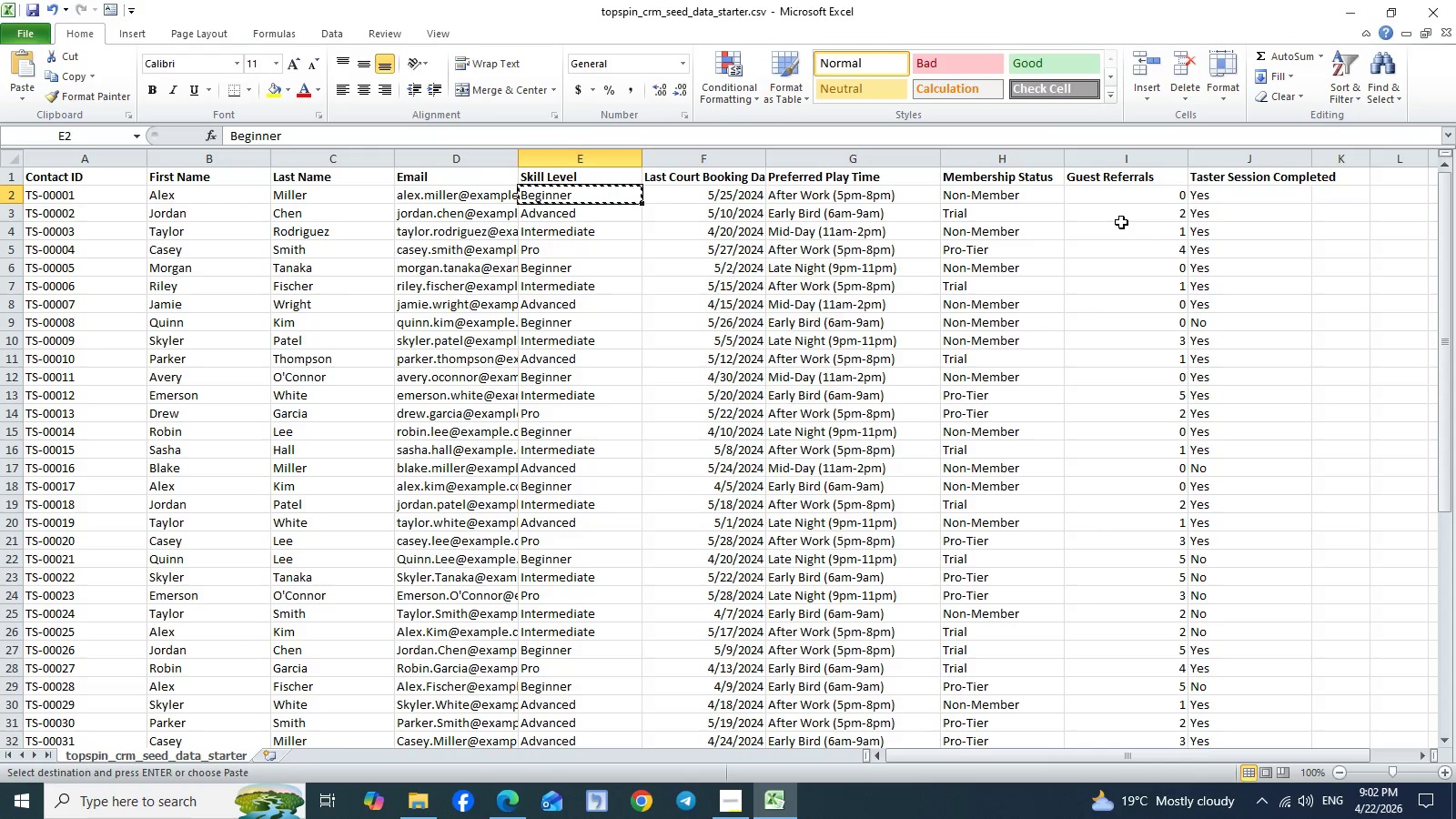 
left_click([513, 799])
 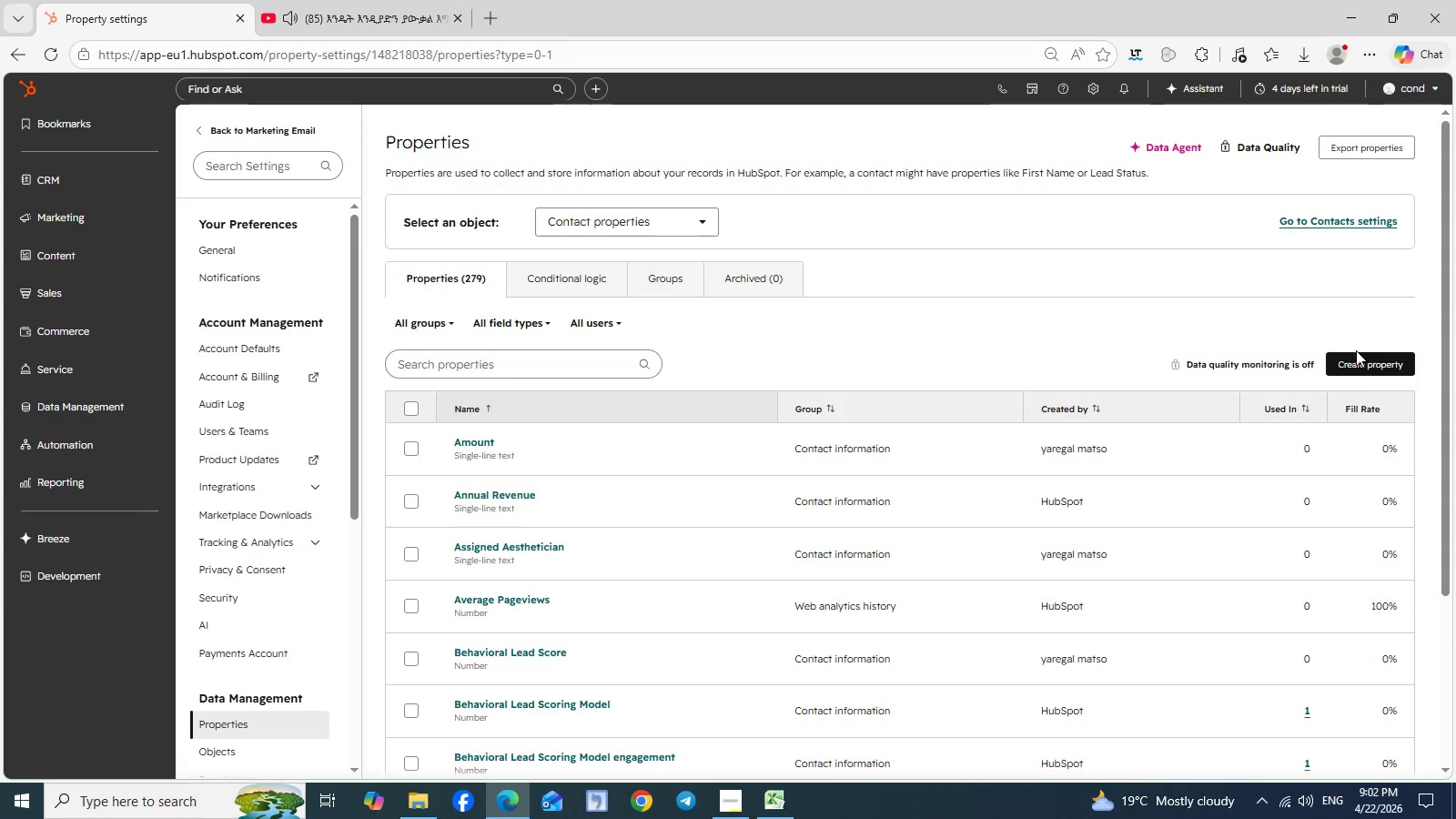 
left_click([1356, 361])
 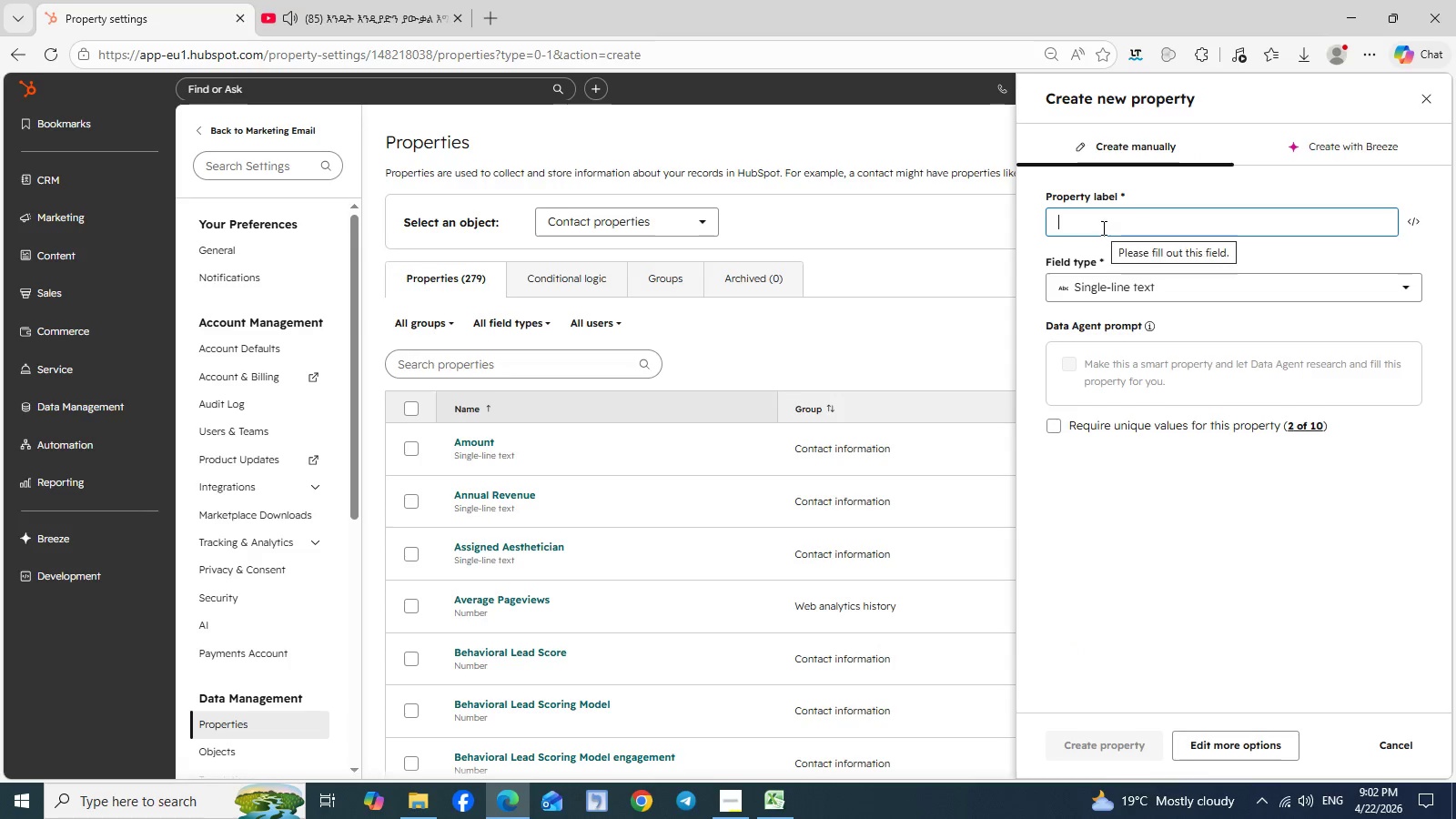 
type(Guest rEFFERALS)
key(Backspace)
key(Backspace)
key(Backspace)
key(Backspace)
key(Backspace)
key(Backspace)
key(Backspace)
key(Backspace)
key(Backspace)
type(Referrals)
 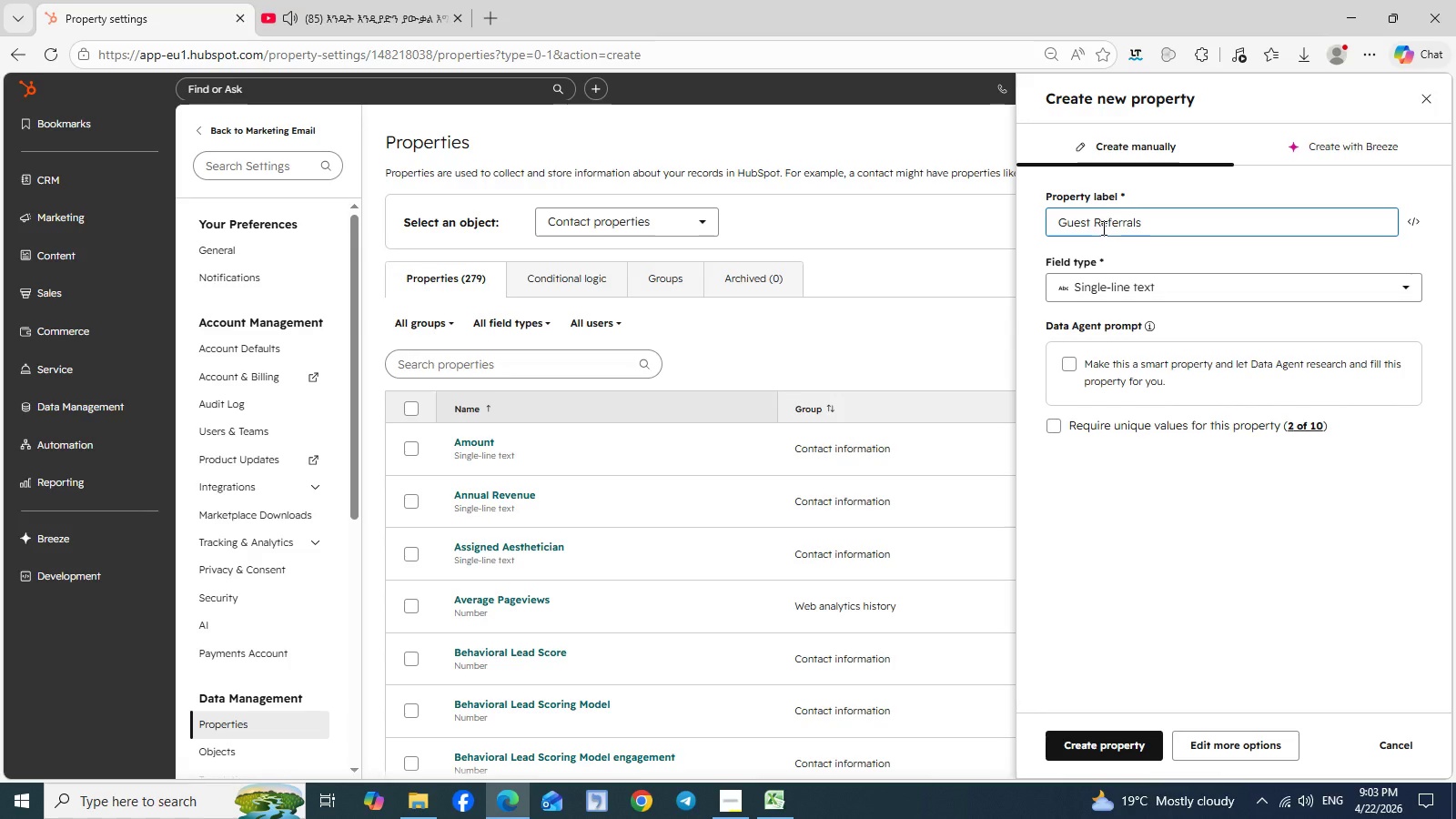 
wait(14.44)
 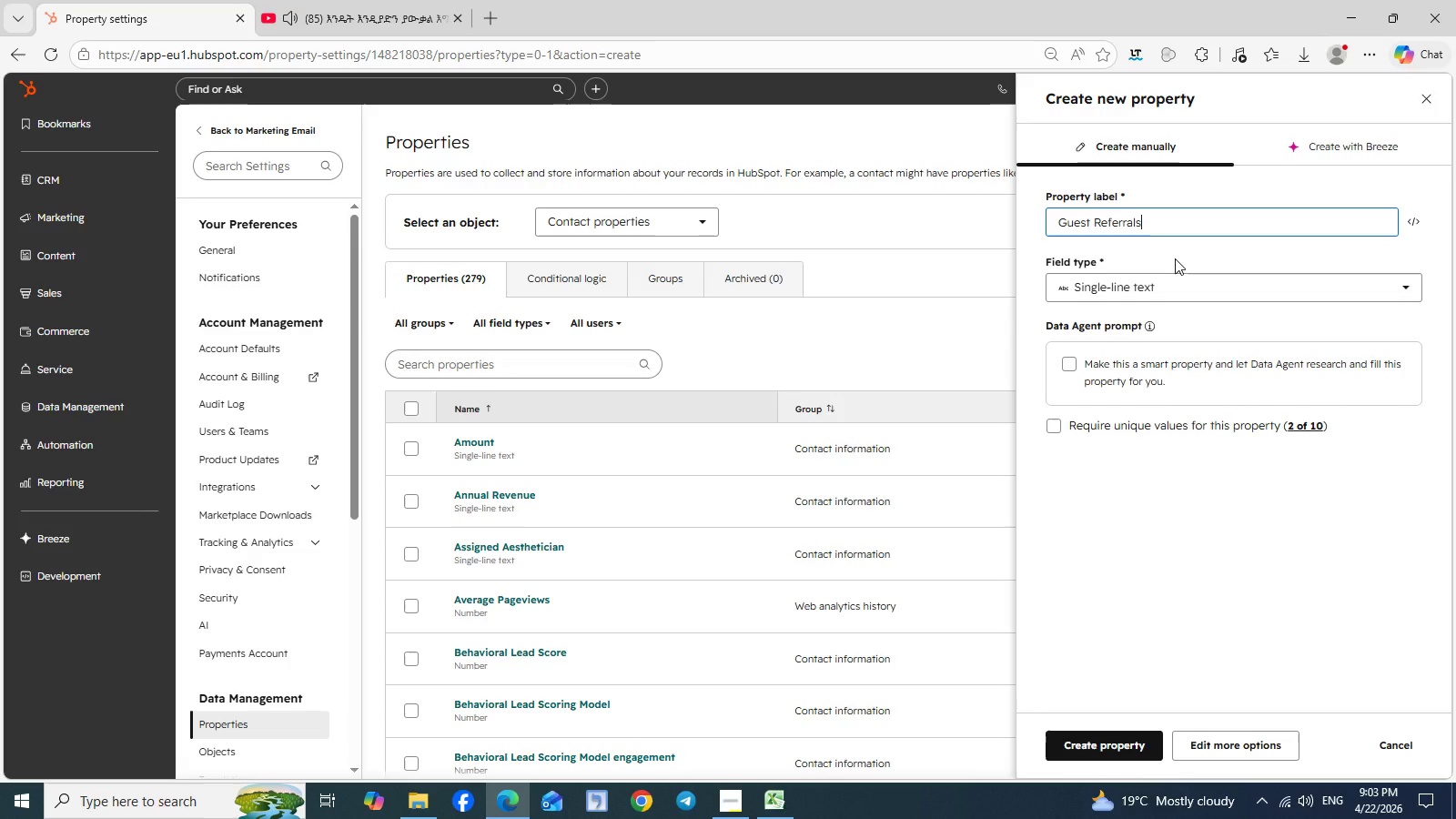 
left_click([777, 812])
 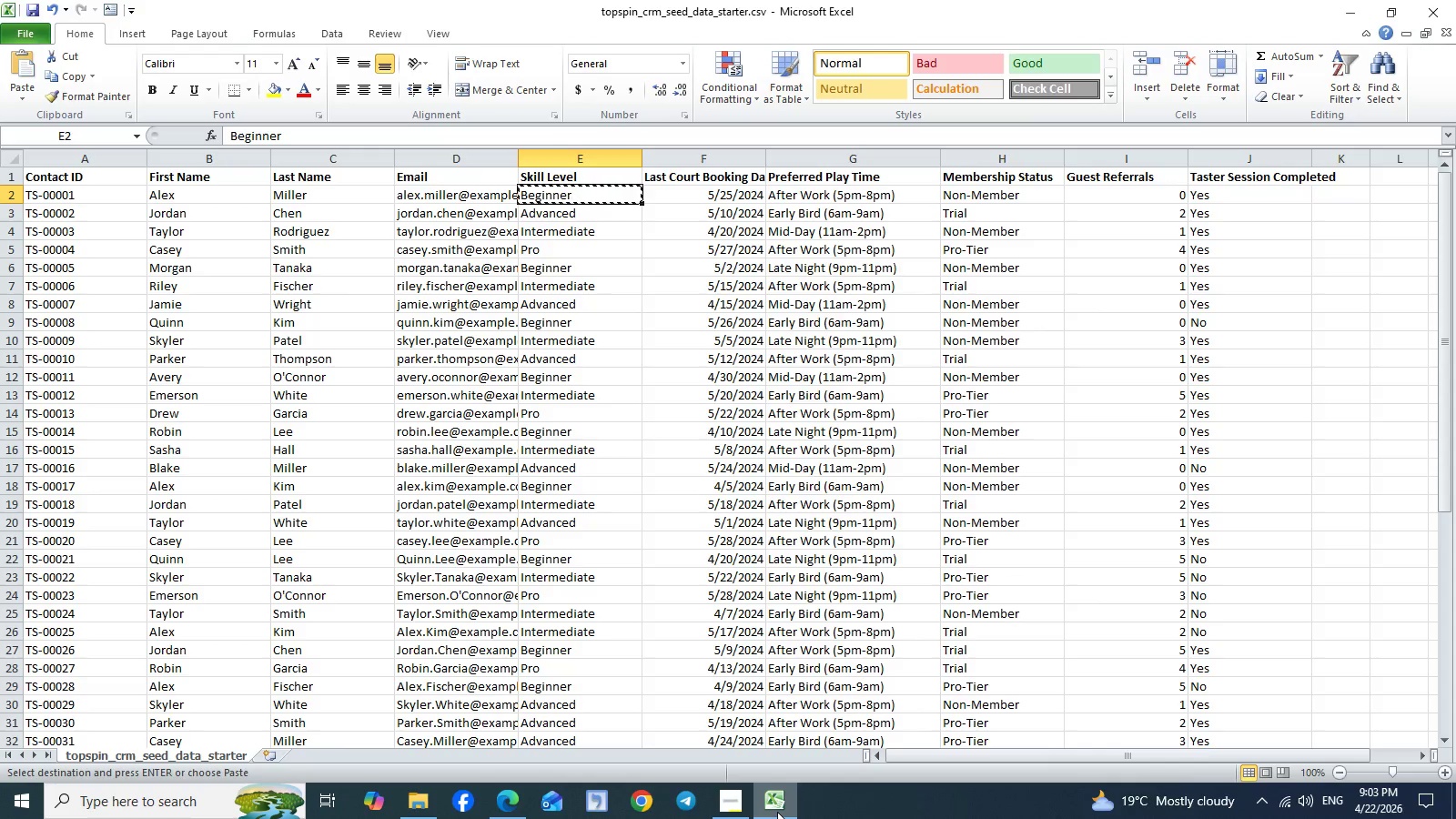 
left_click([777, 812])
 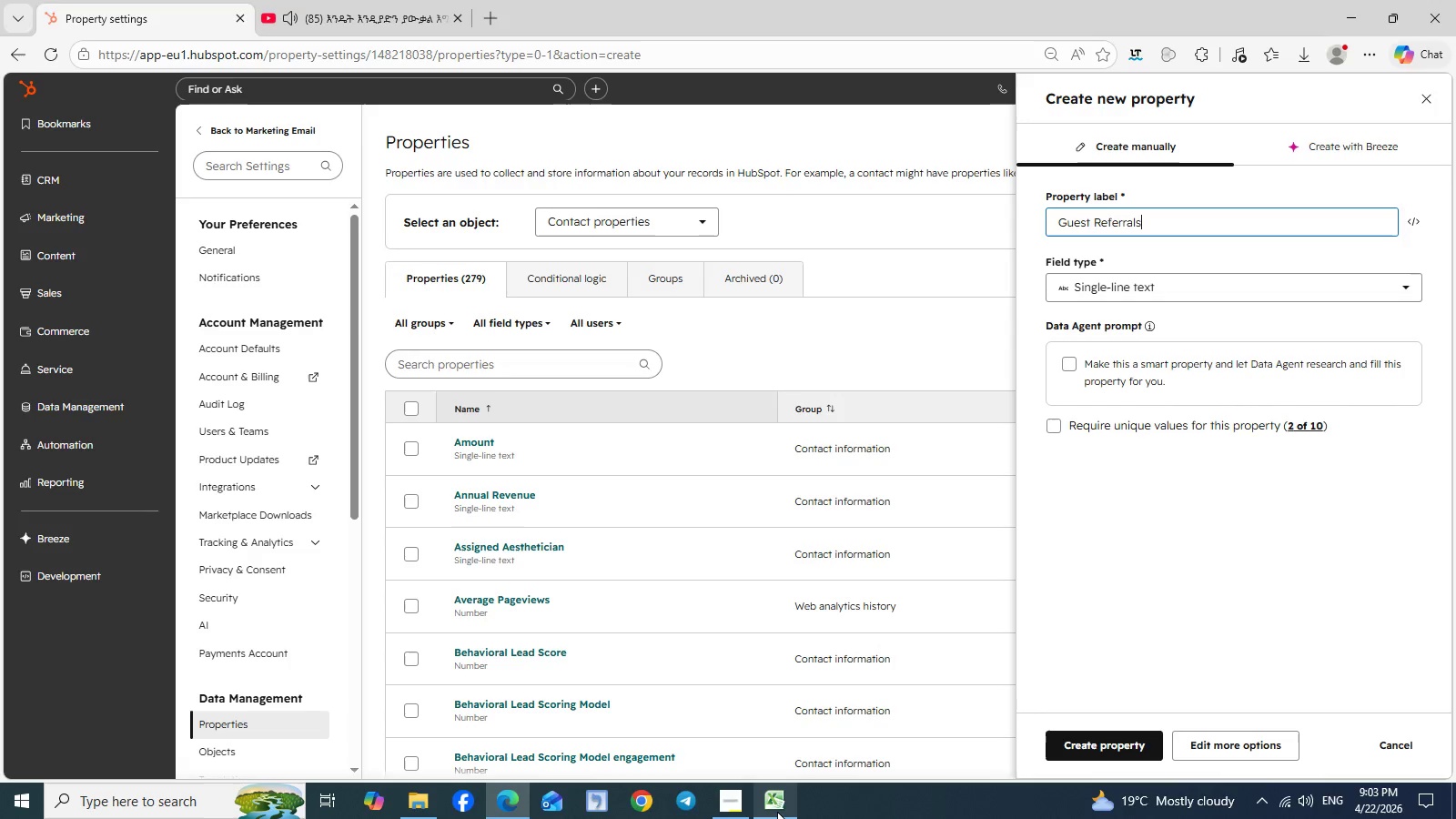 
left_click([777, 812])
 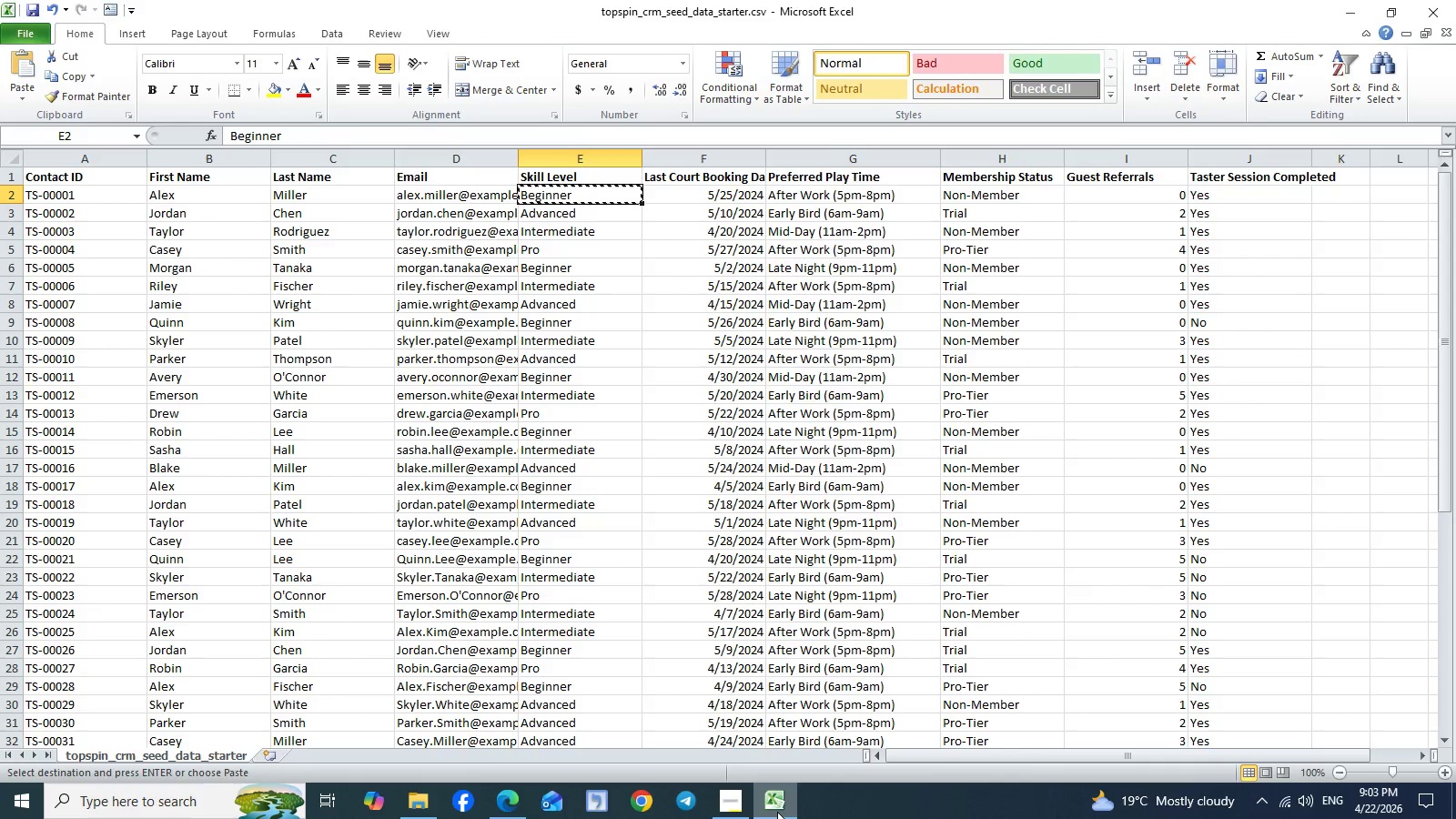 
left_click([777, 812])
 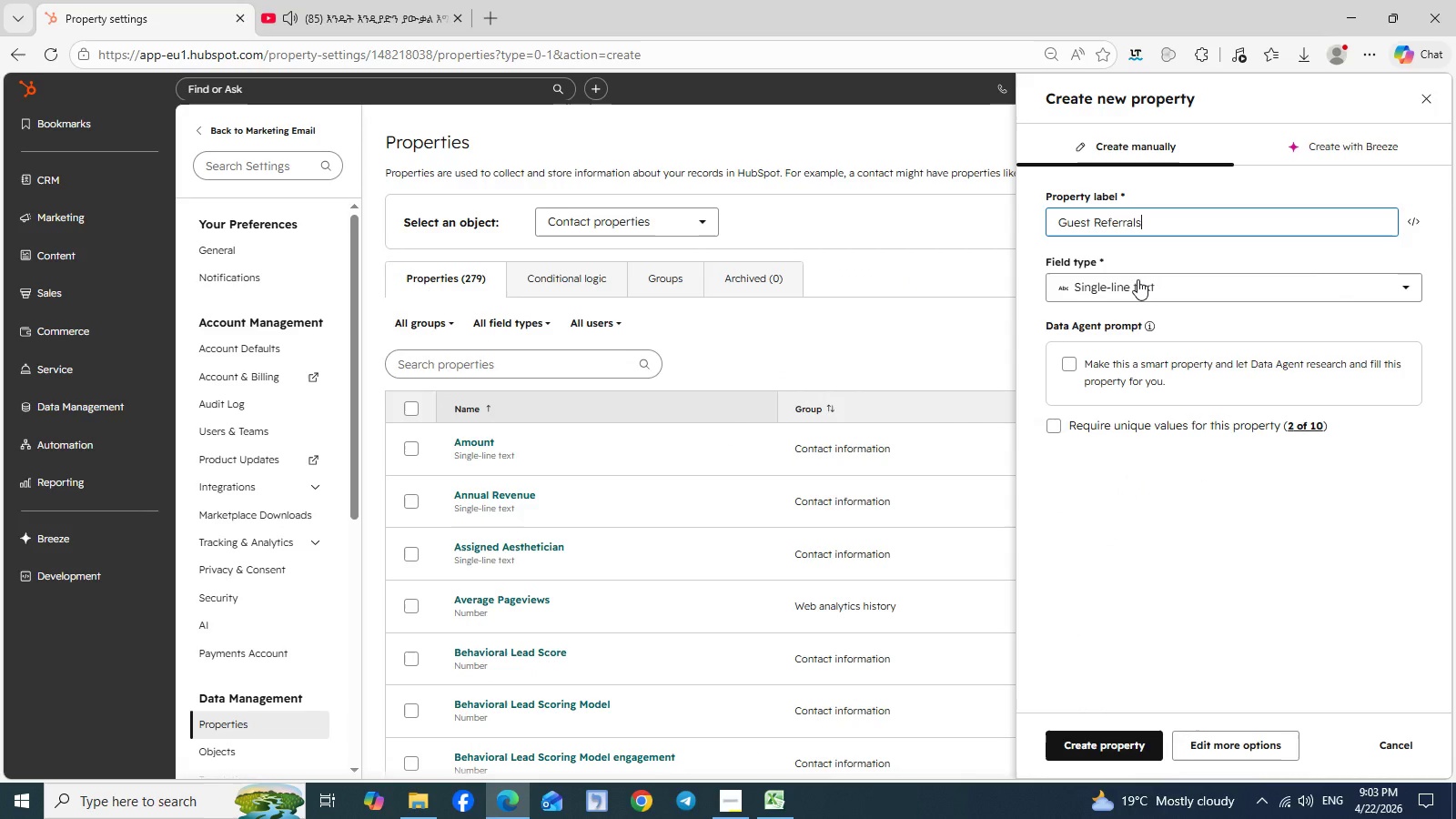 
left_click([1138, 279])
 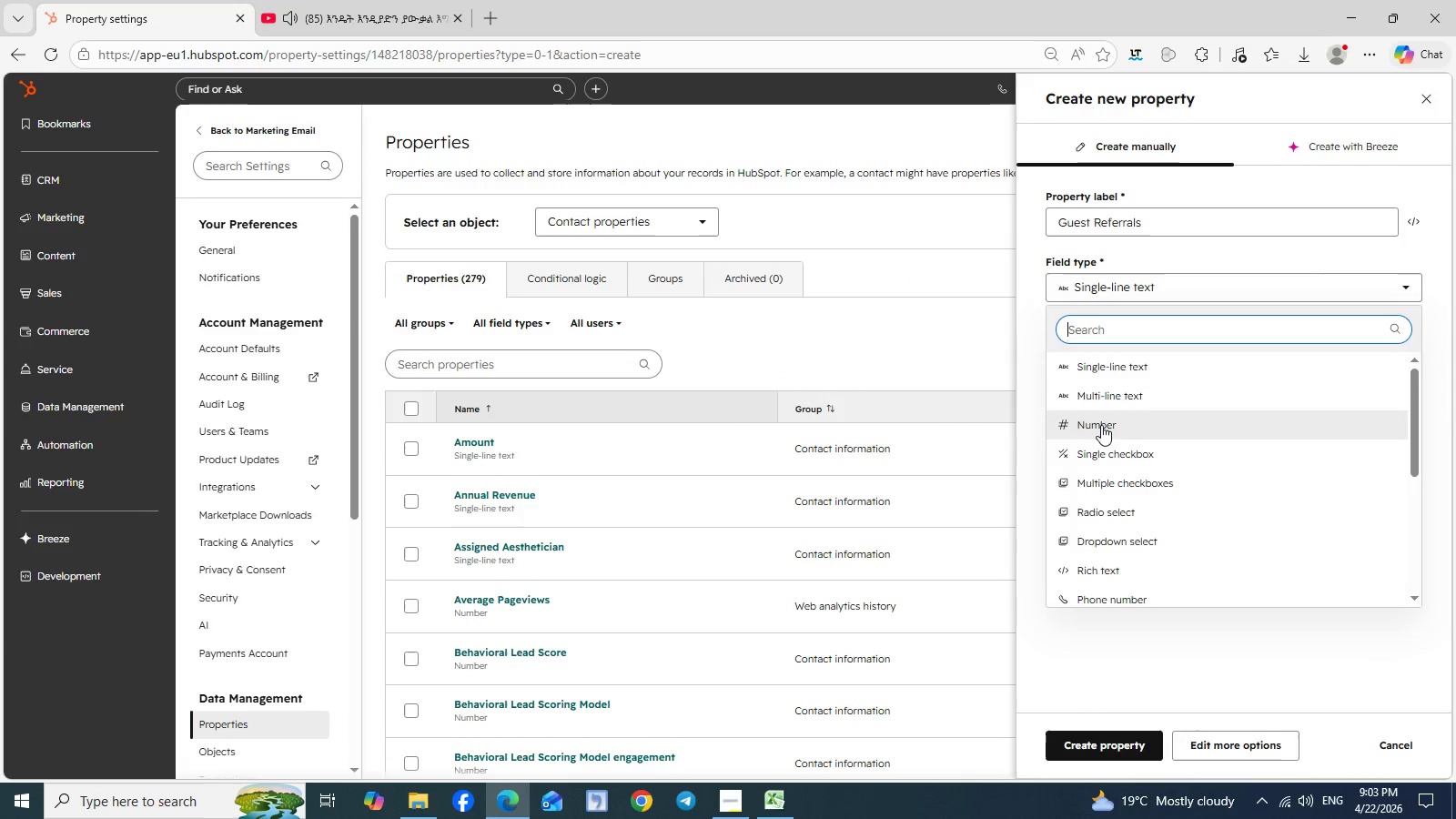 
left_click([1101, 425])
 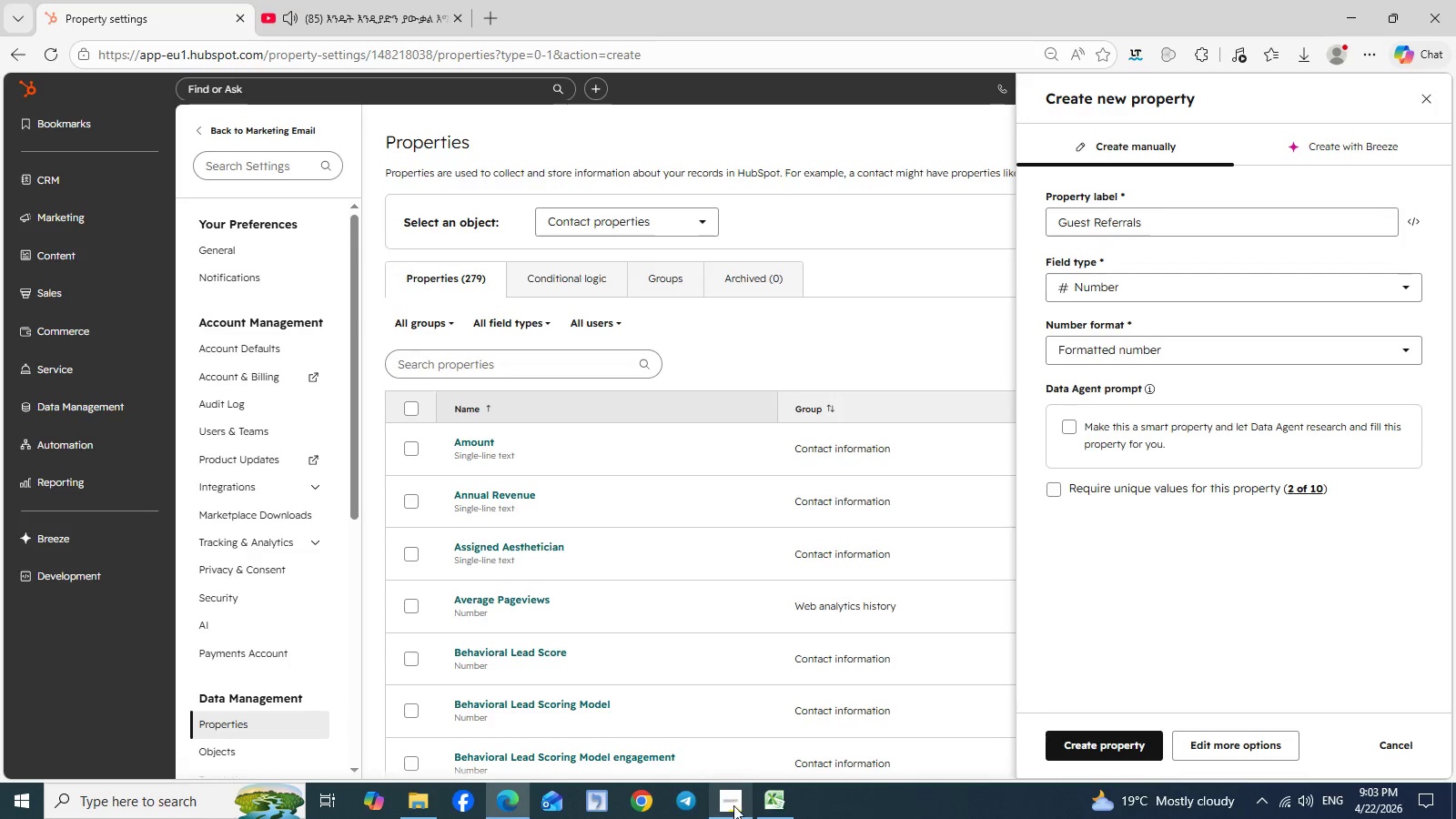 
left_click([733, 805])